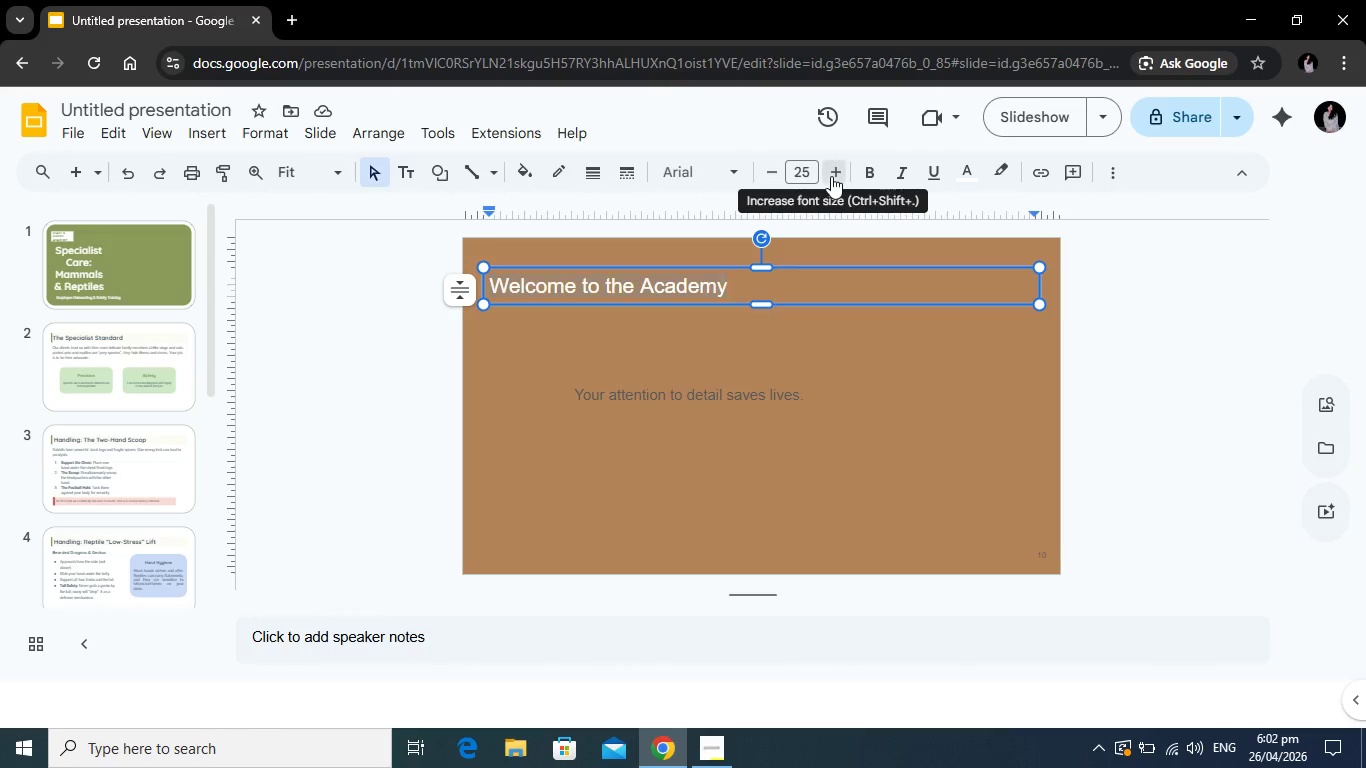 
double_click([831, 176])
 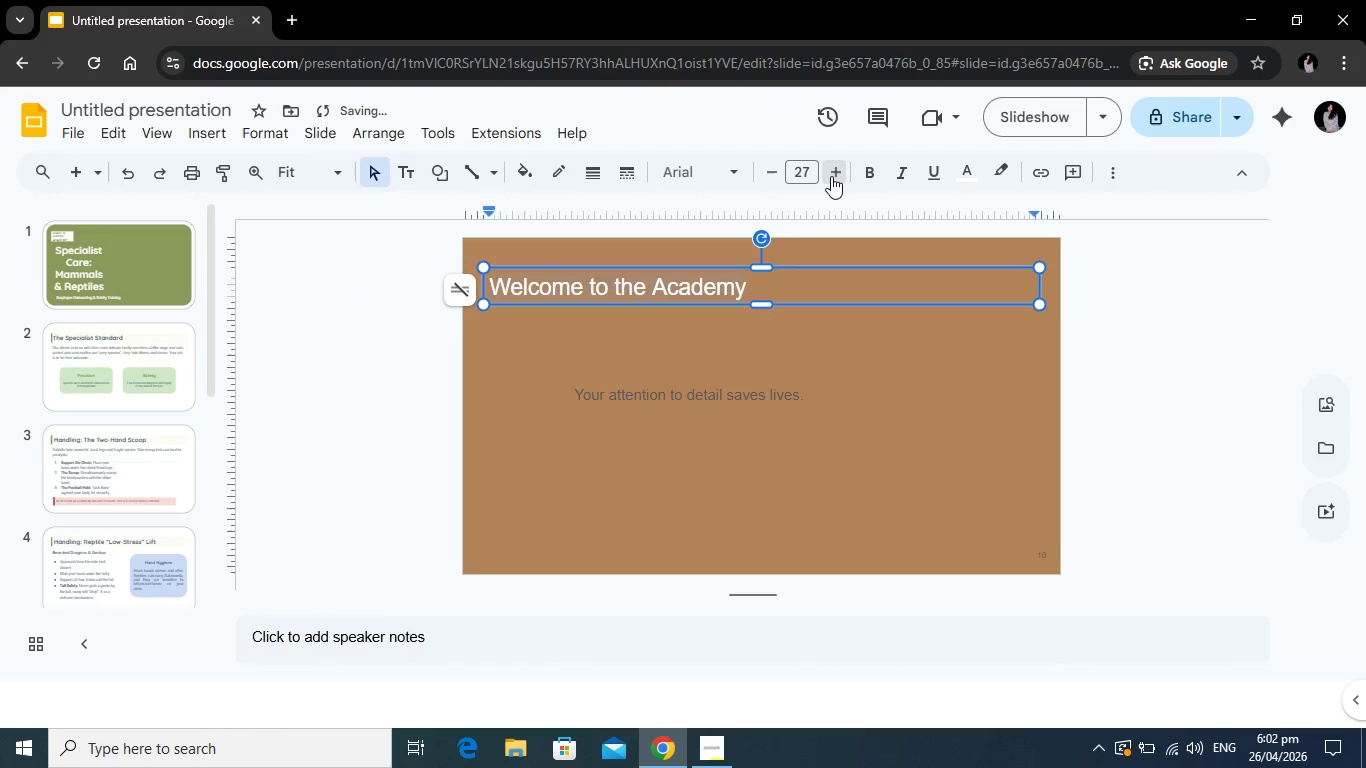 
triple_click([831, 176])
 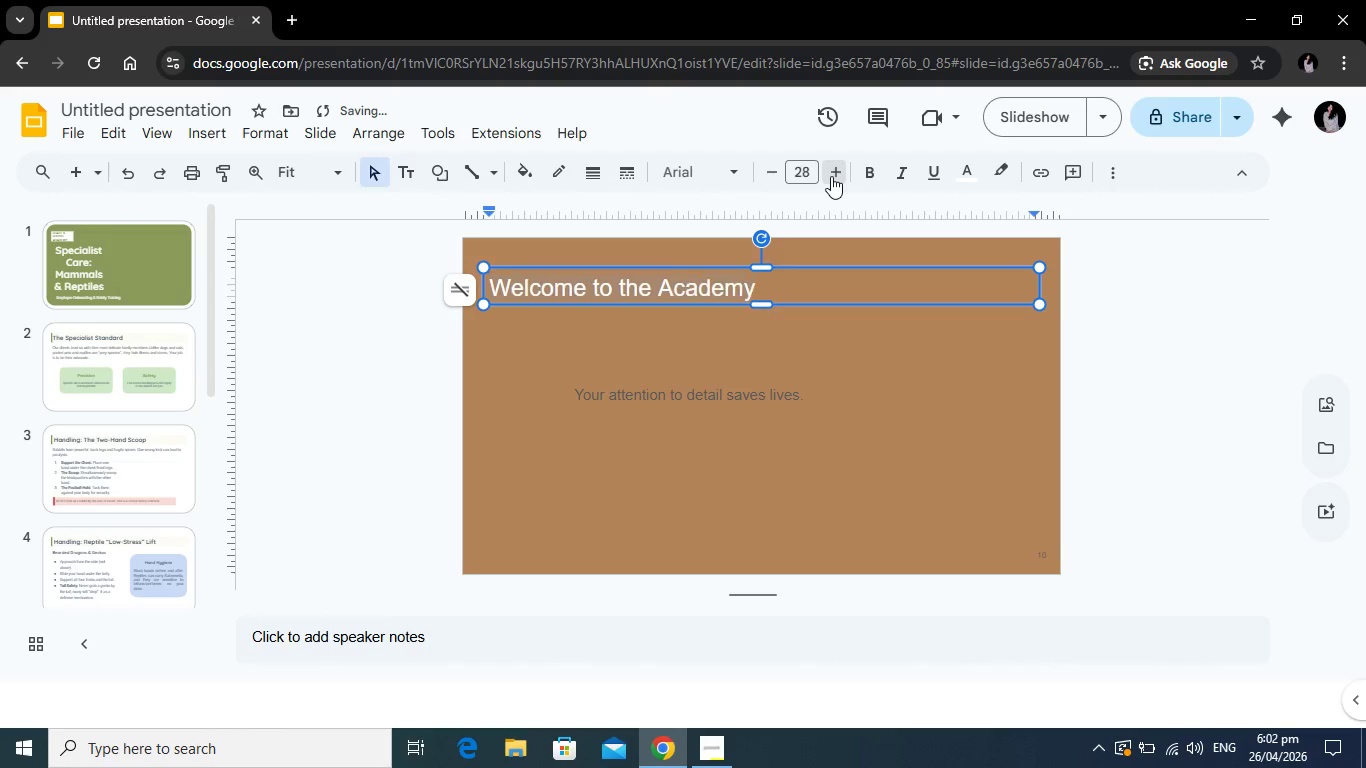 
triple_click([831, 176])
 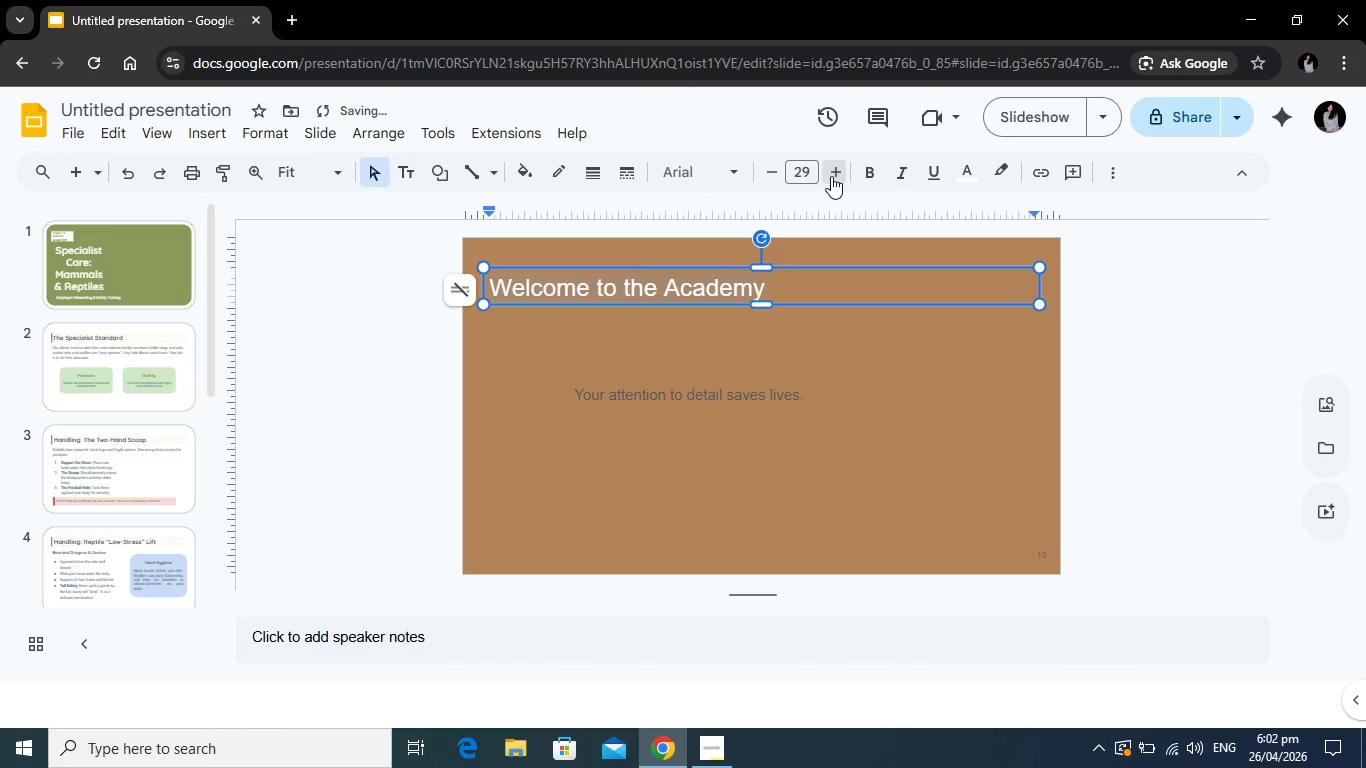 
triple_click([831, 176])
 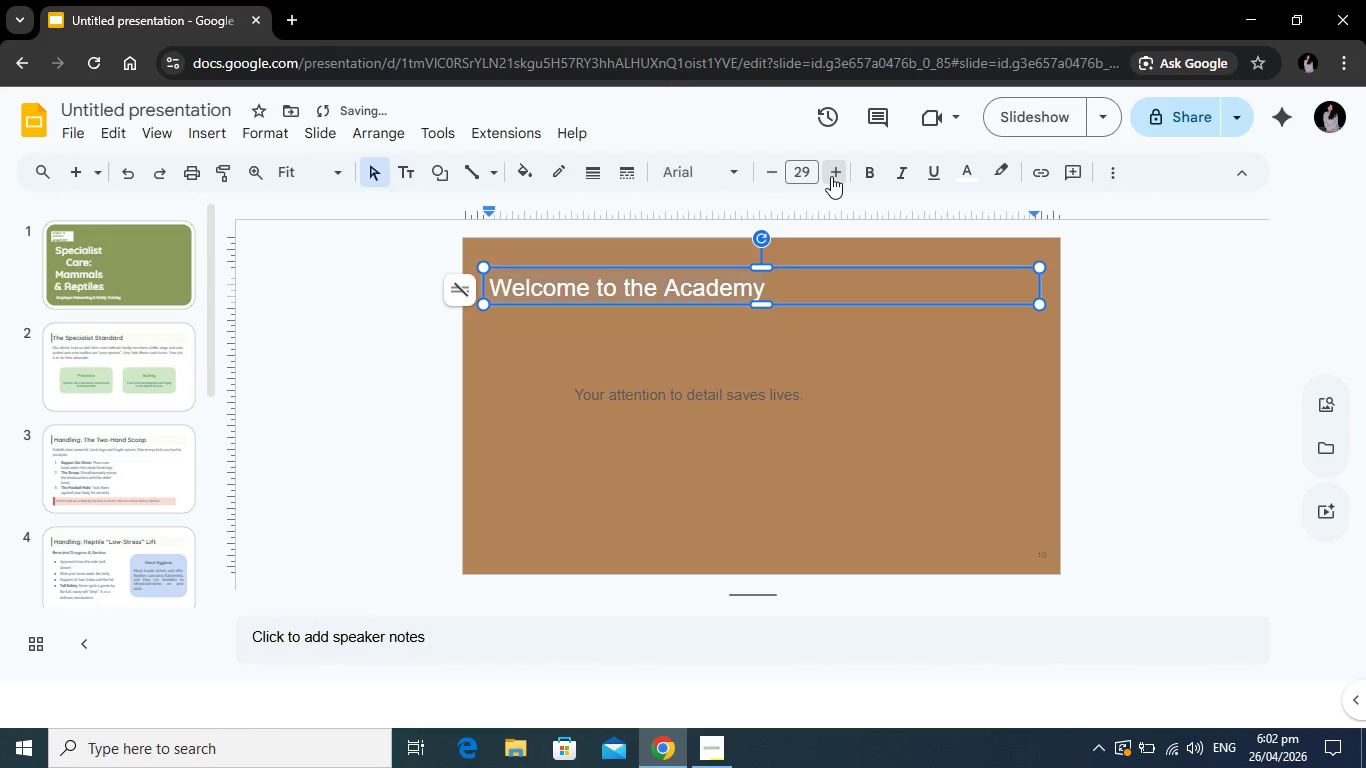 
triple_click([831, 176])
 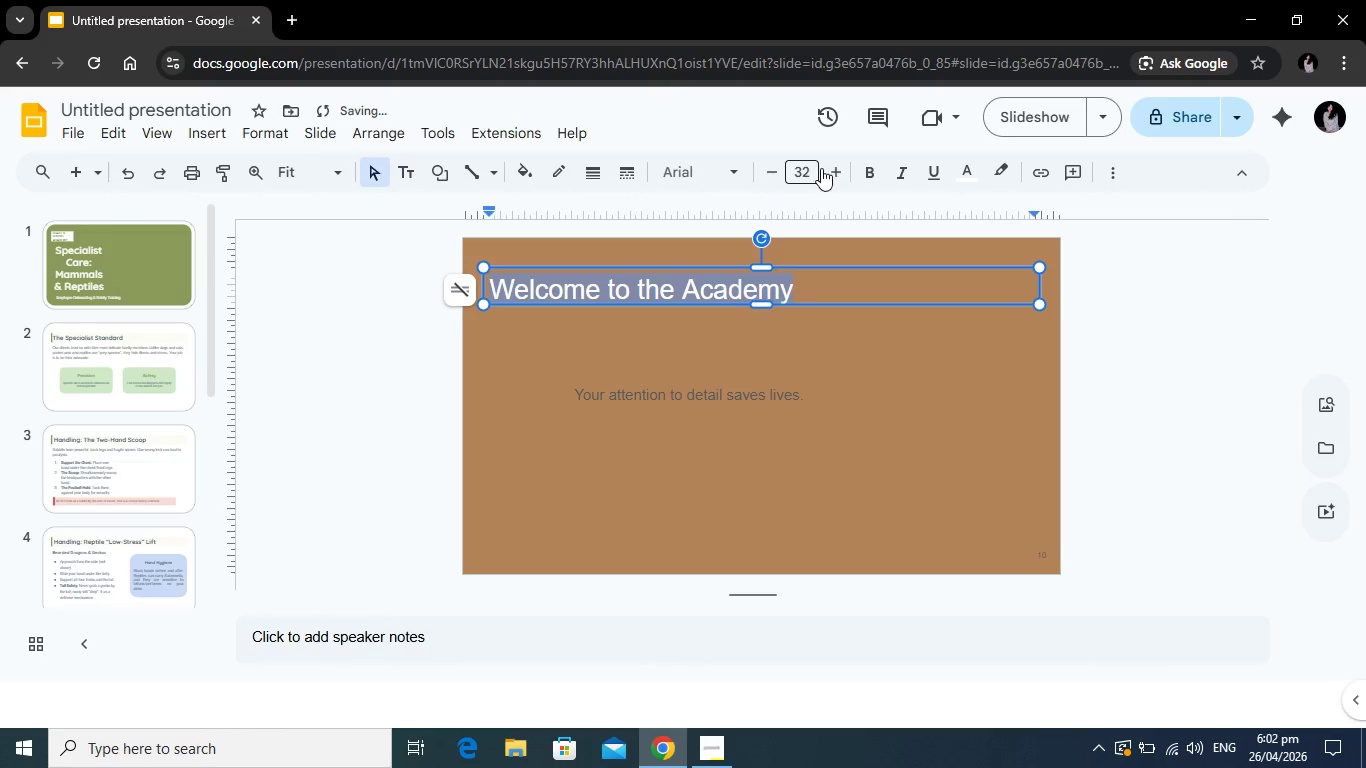 
double_click([828, 168])
 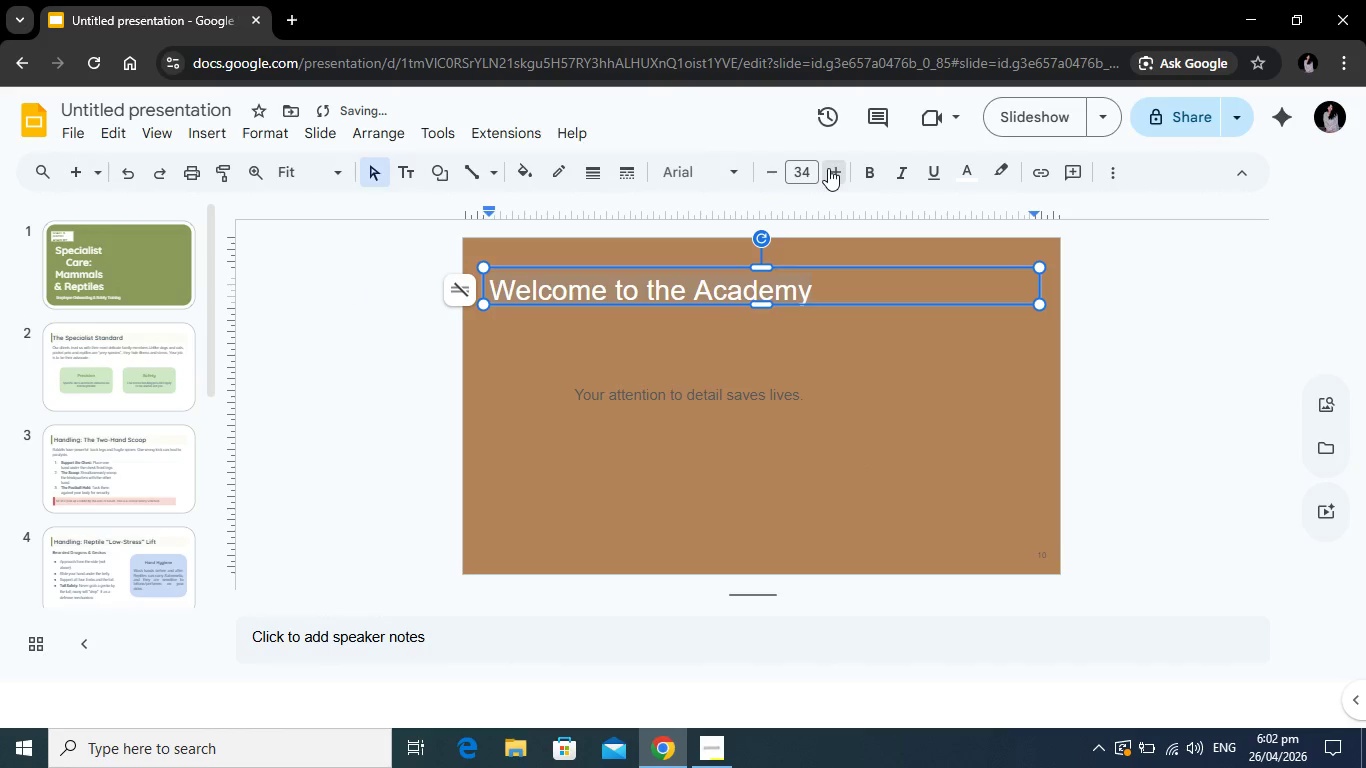 
triple_click([828, 168])
 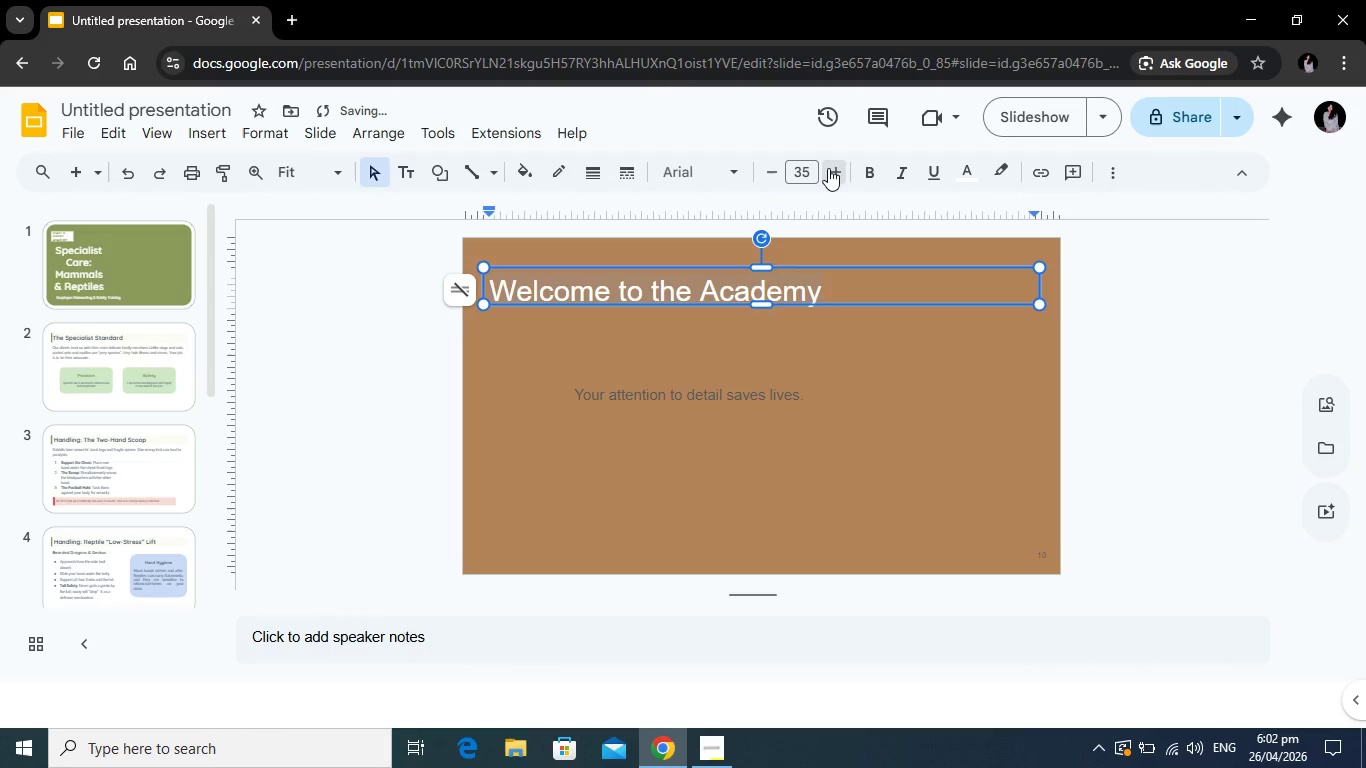 
left_click([828, 168])
 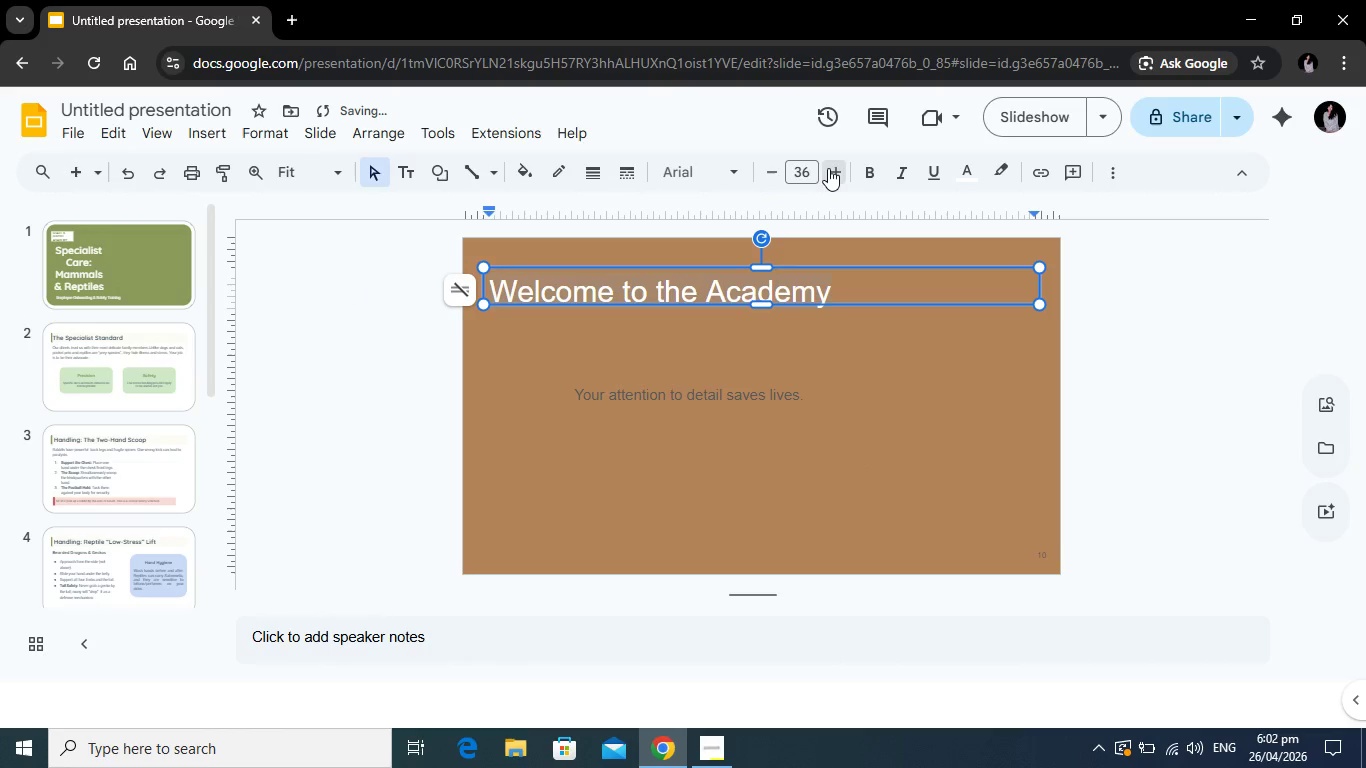 
double_click([828, 168])
 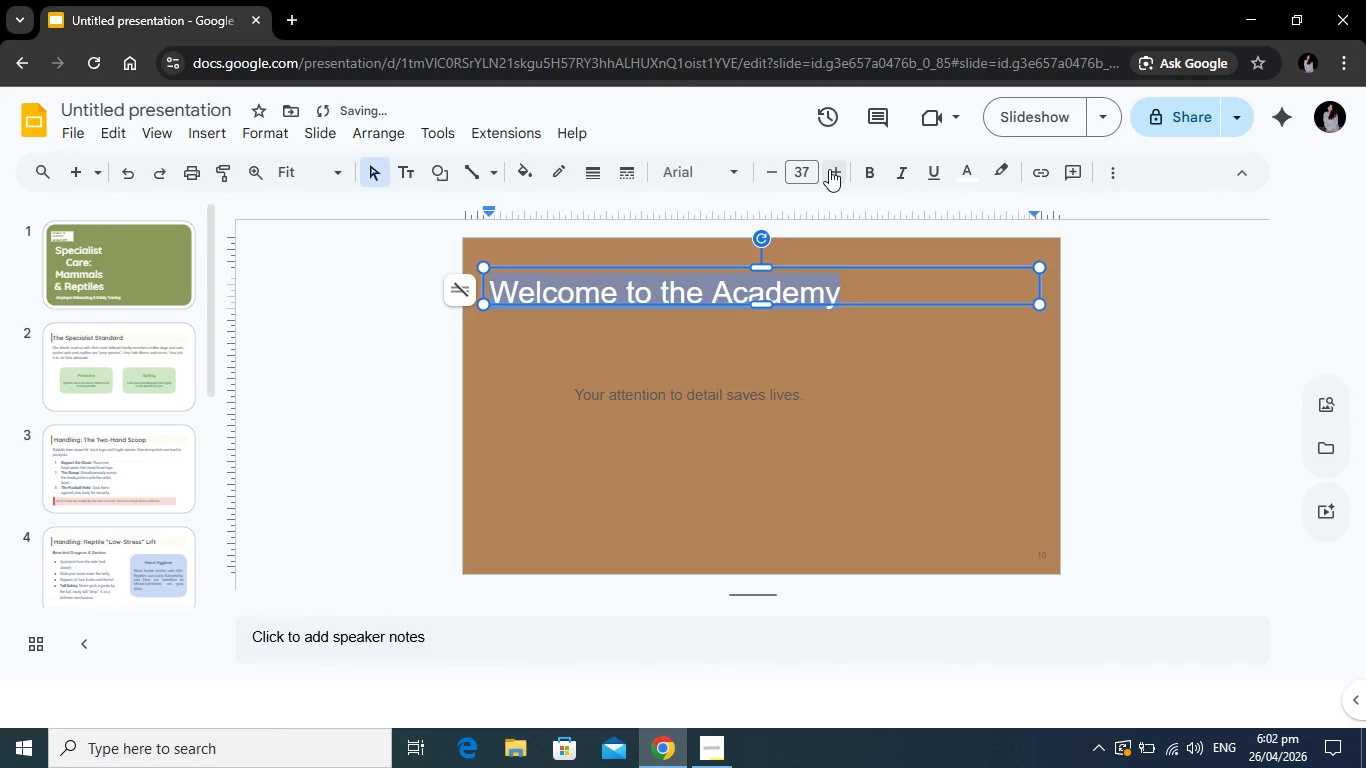 
left_click([829, 169])
 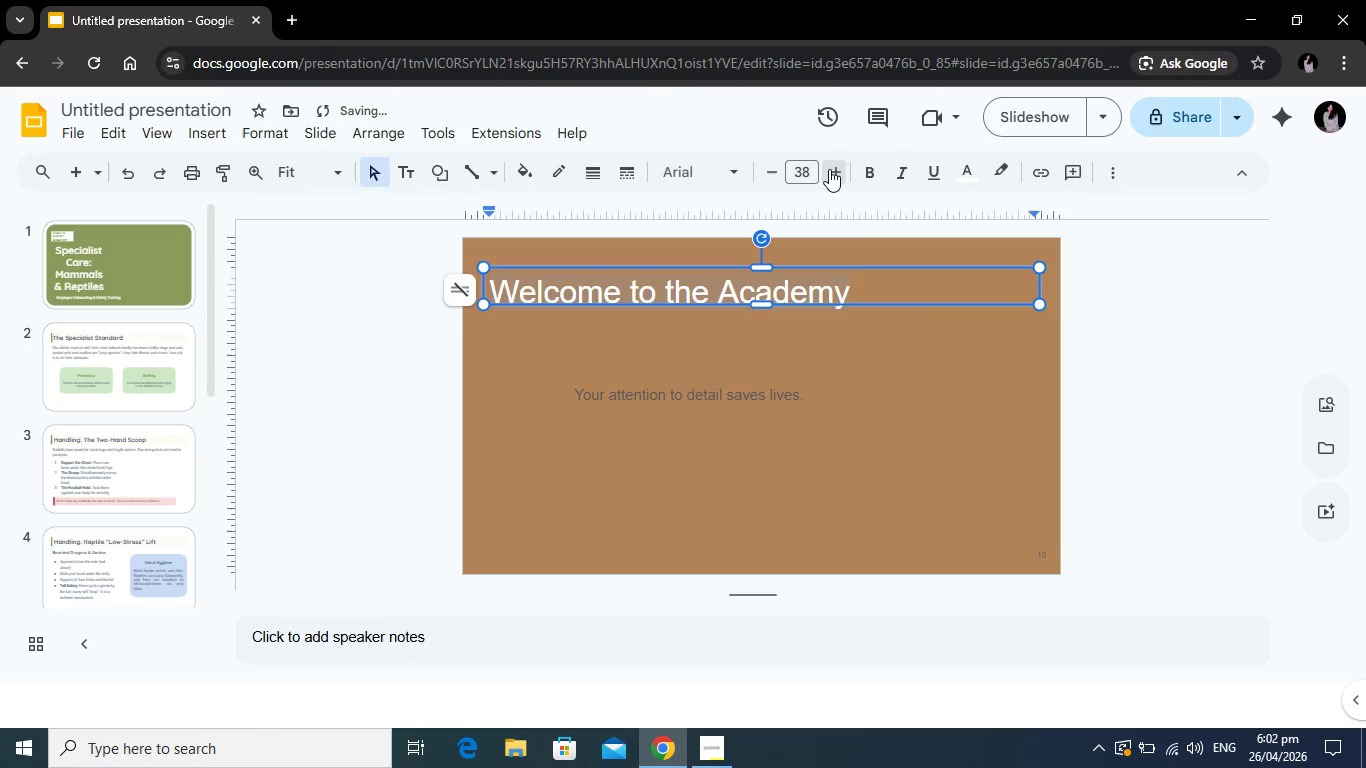 
left_click([829, 169])
 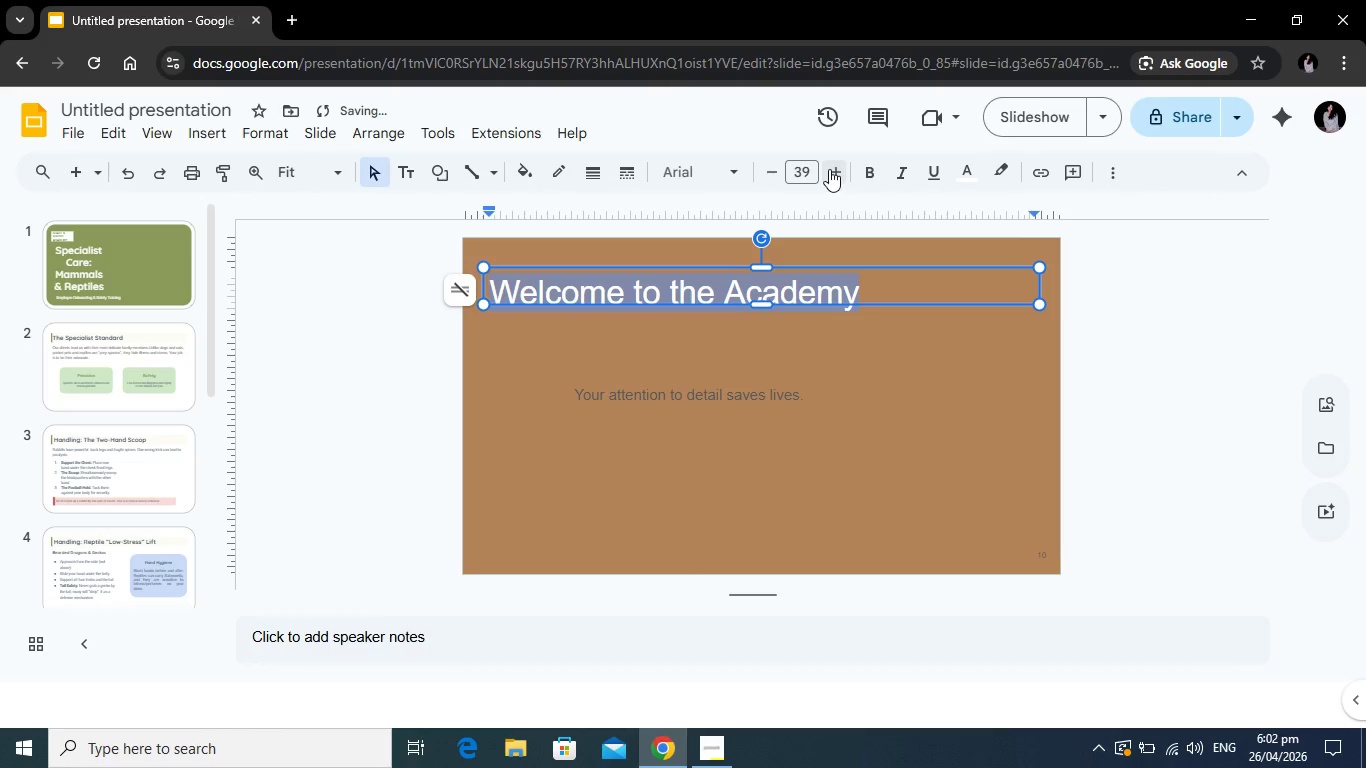 
left_click([829, 169])
 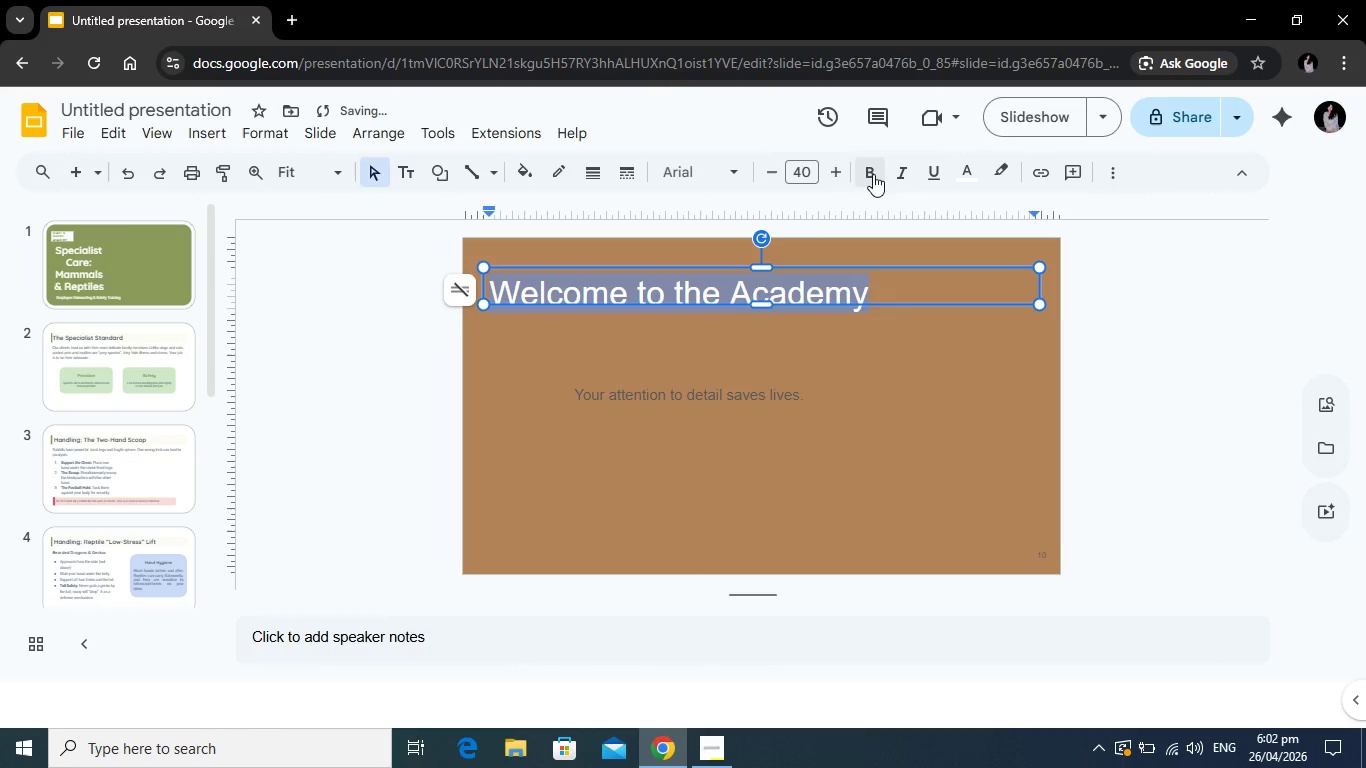 
left_click([873, 174])
 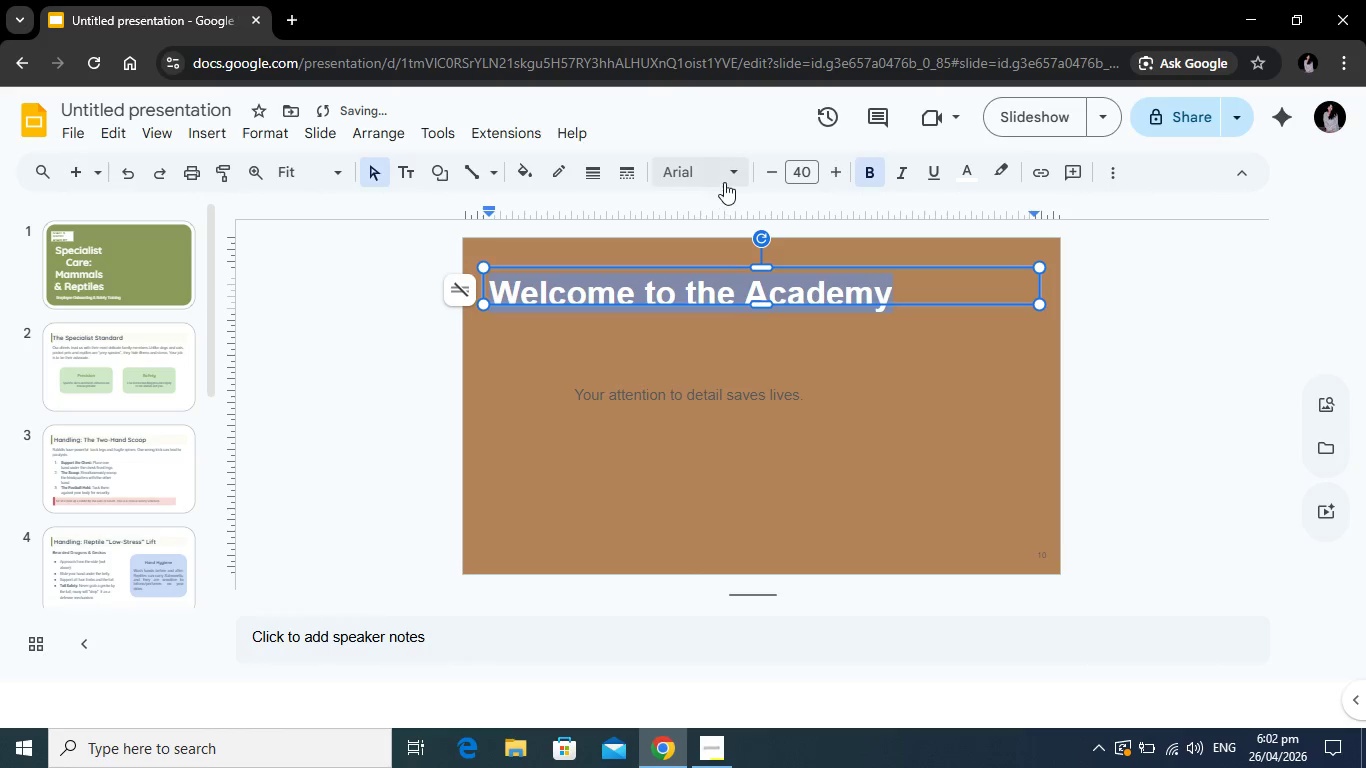 
left_click([725, 182])
 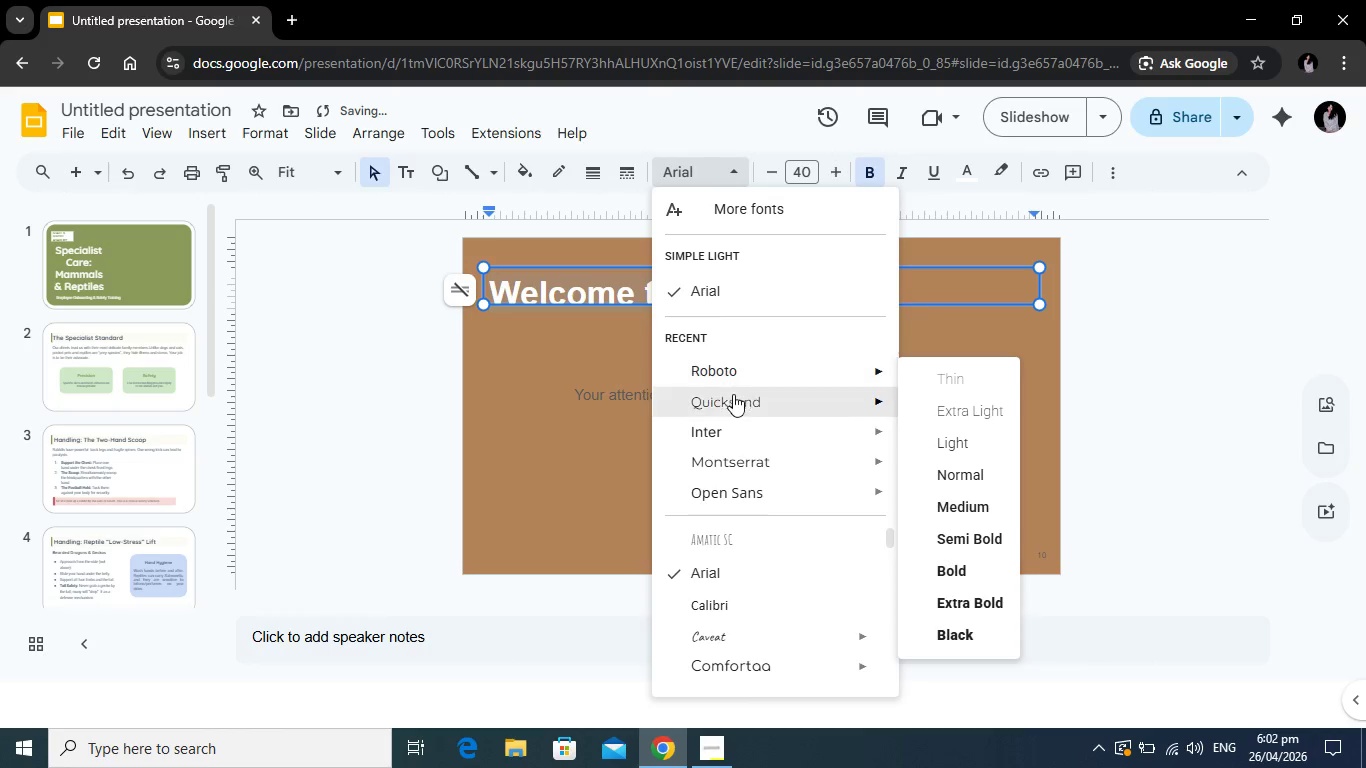 
left_click([732, 396])
 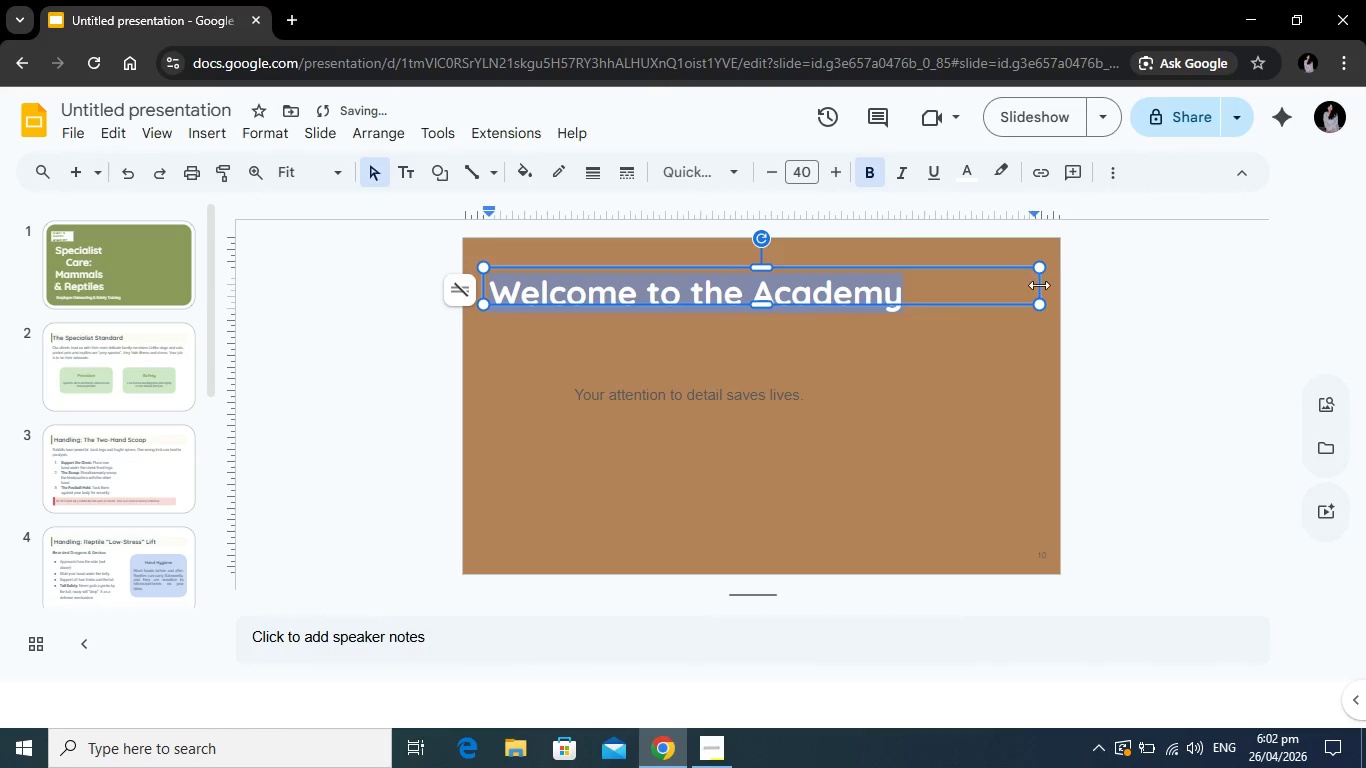 
left_click_drag(start_coordinate=[1039, 285], to_coordinate=[925, 296])
 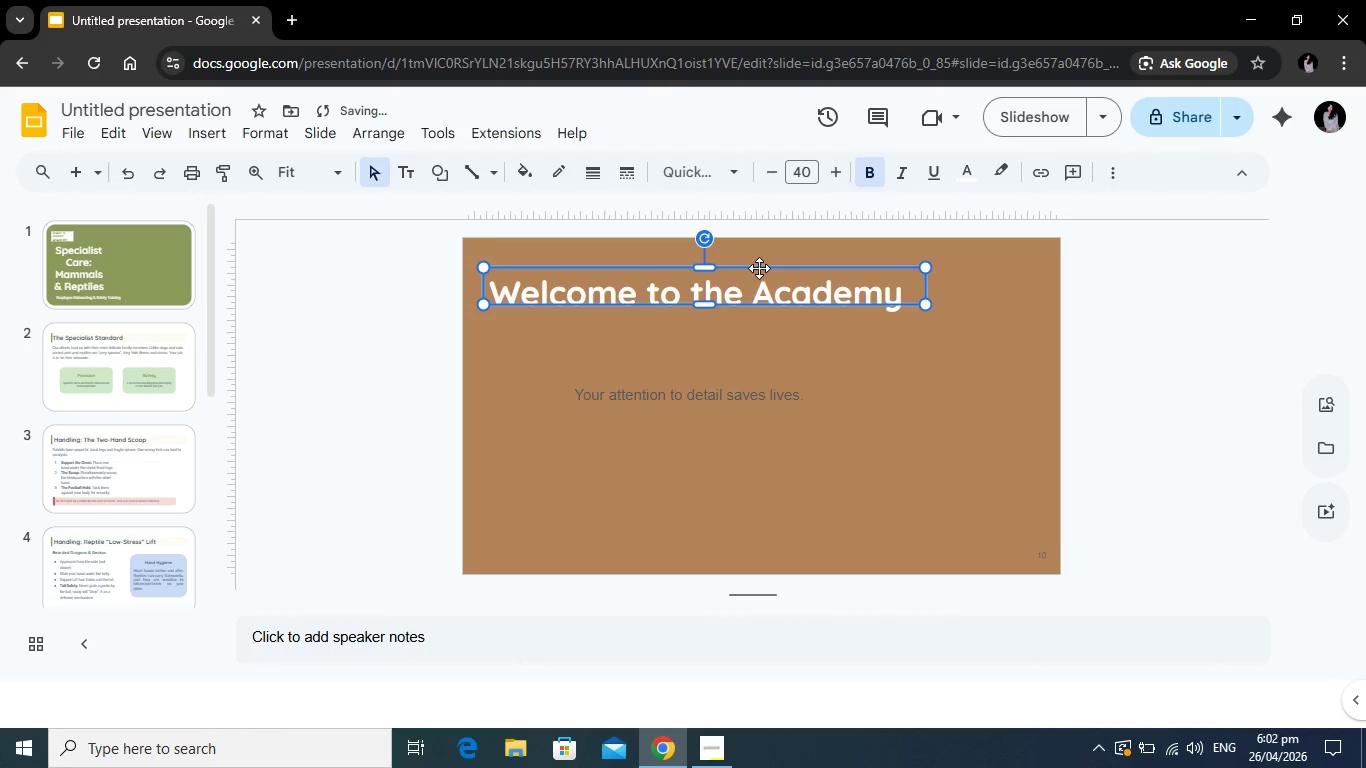 
left_click_drag(start_coordinate=[759, 268], to_coordinate=[833, 346])
 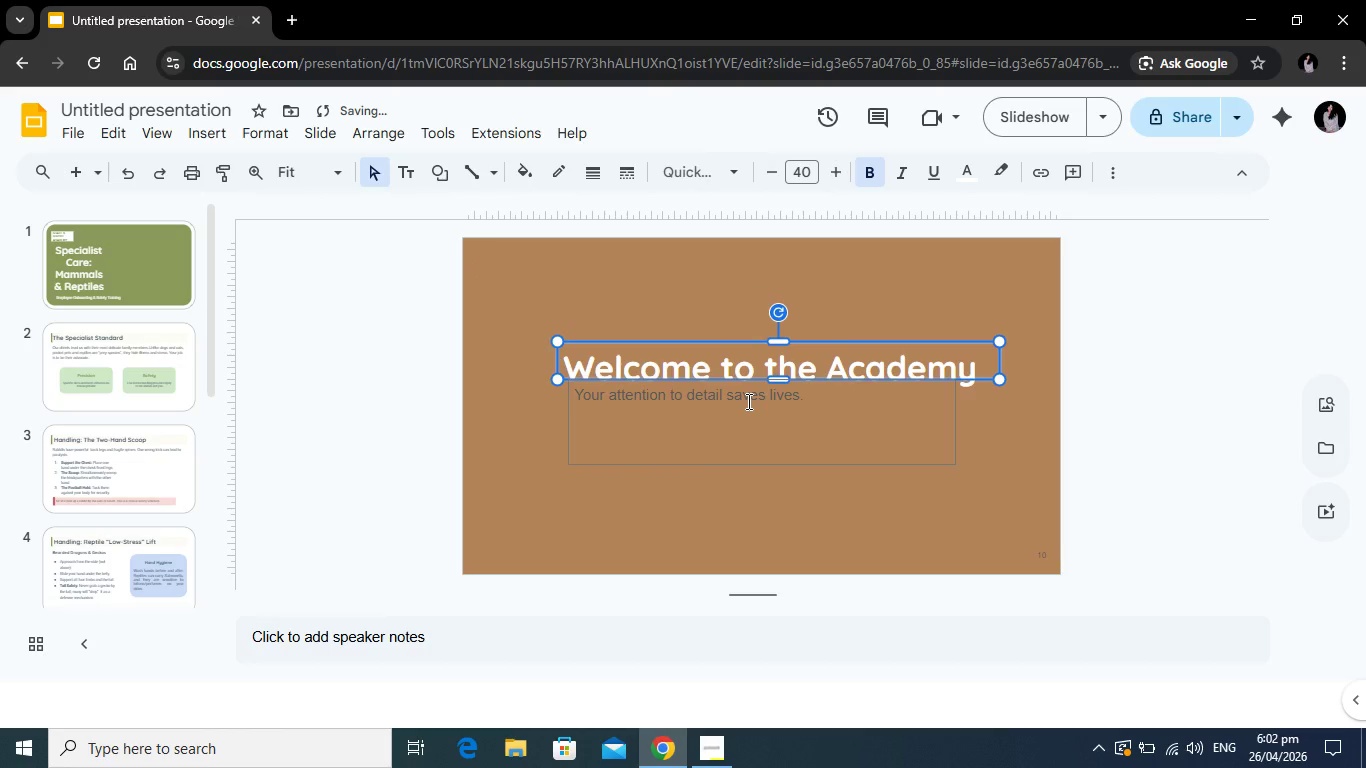 
left_click([747, 401])
 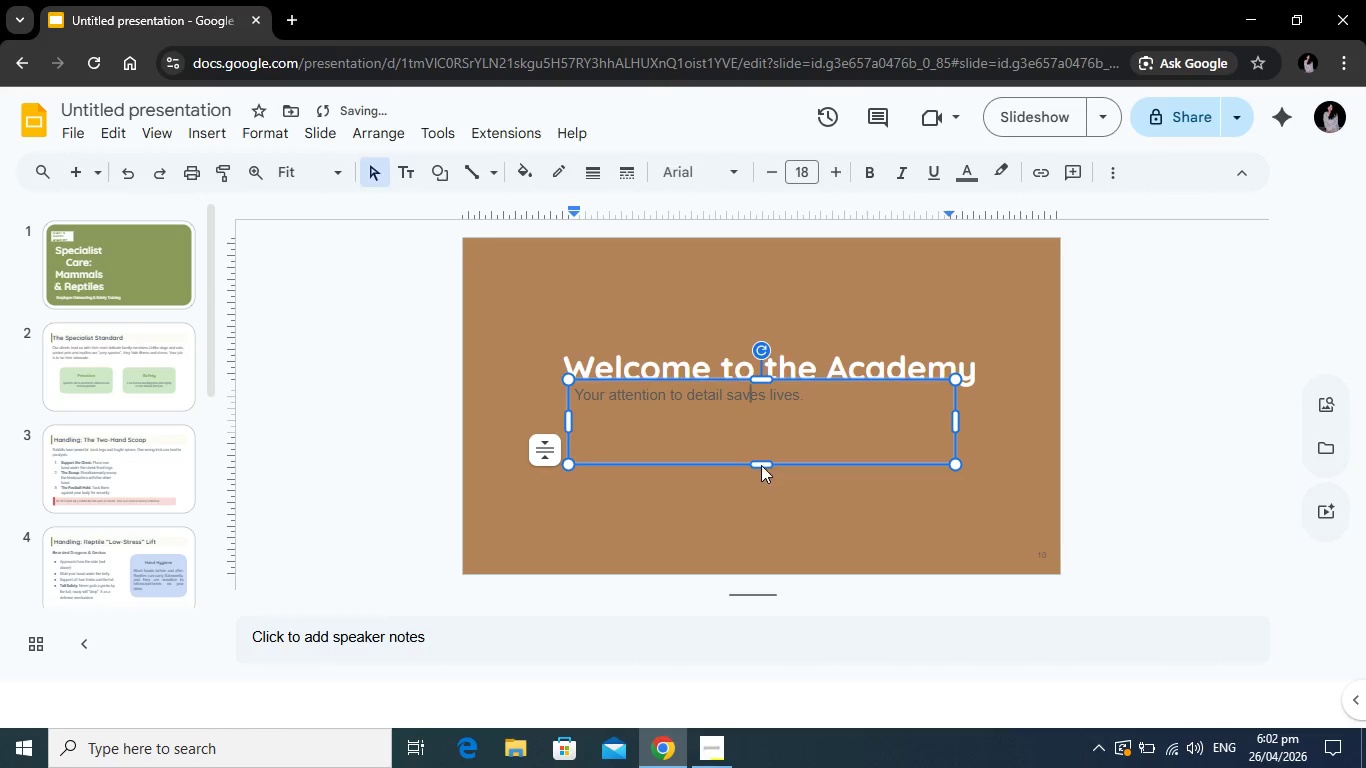 
left_click_drag(start_coordinate=[761, 465], to_coordinate=[756, 416])
 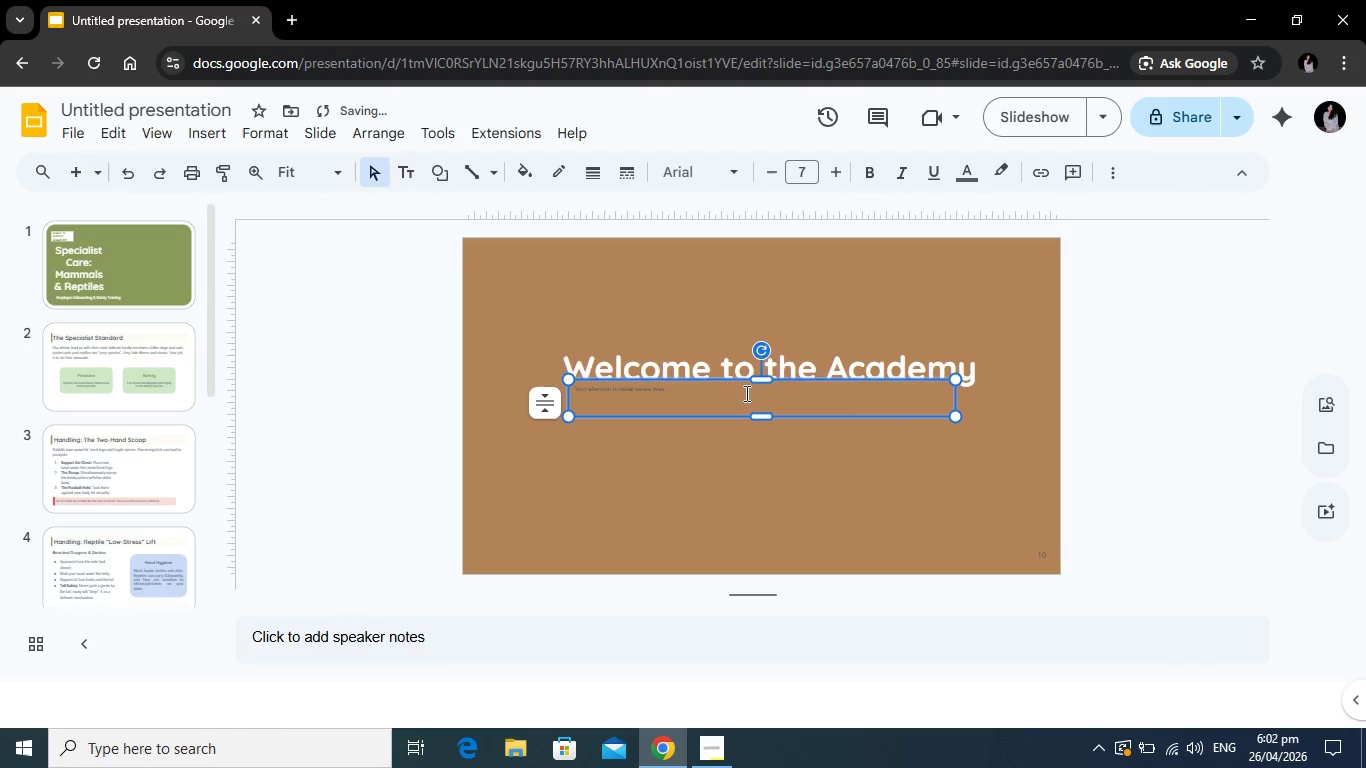 
left_click_drag(start_coordinate=[714, 391], to_coordinate=[534, 385])
 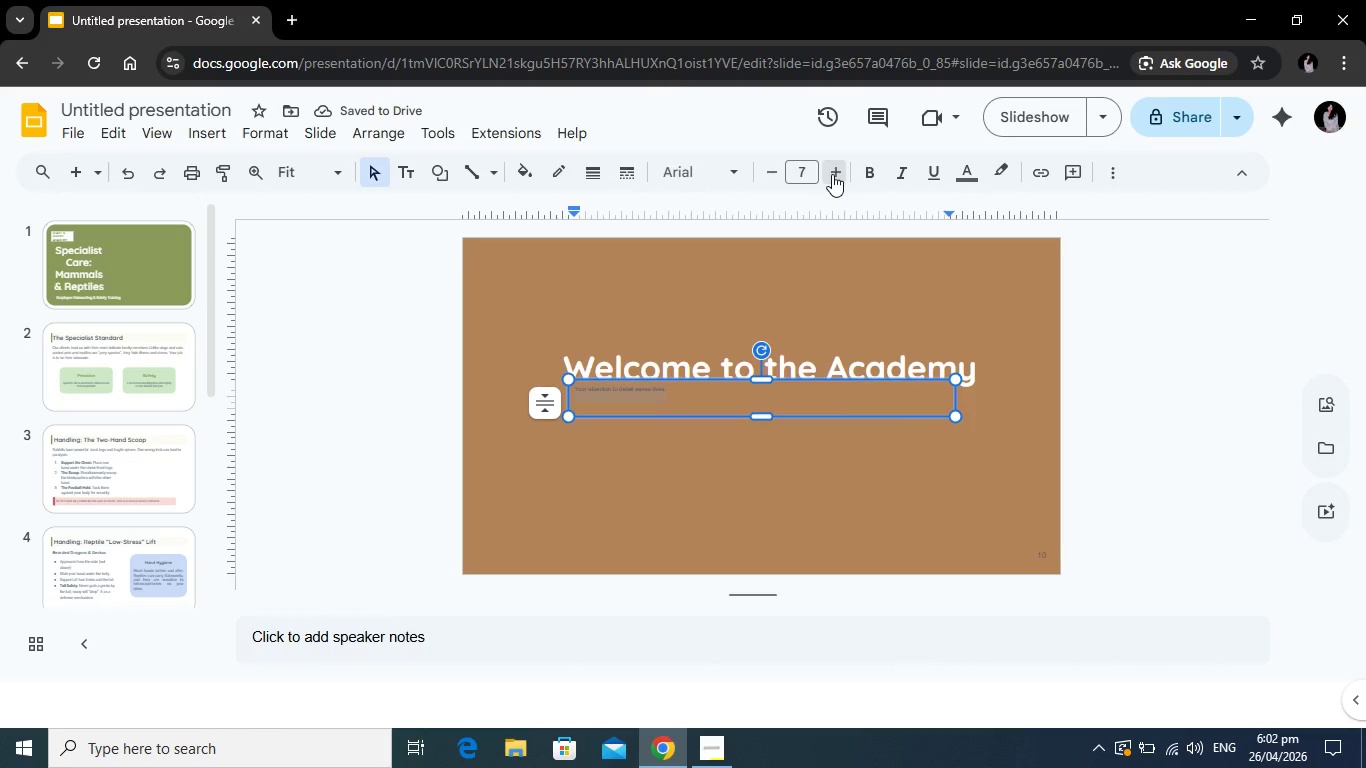 
double_click([832, 174])
 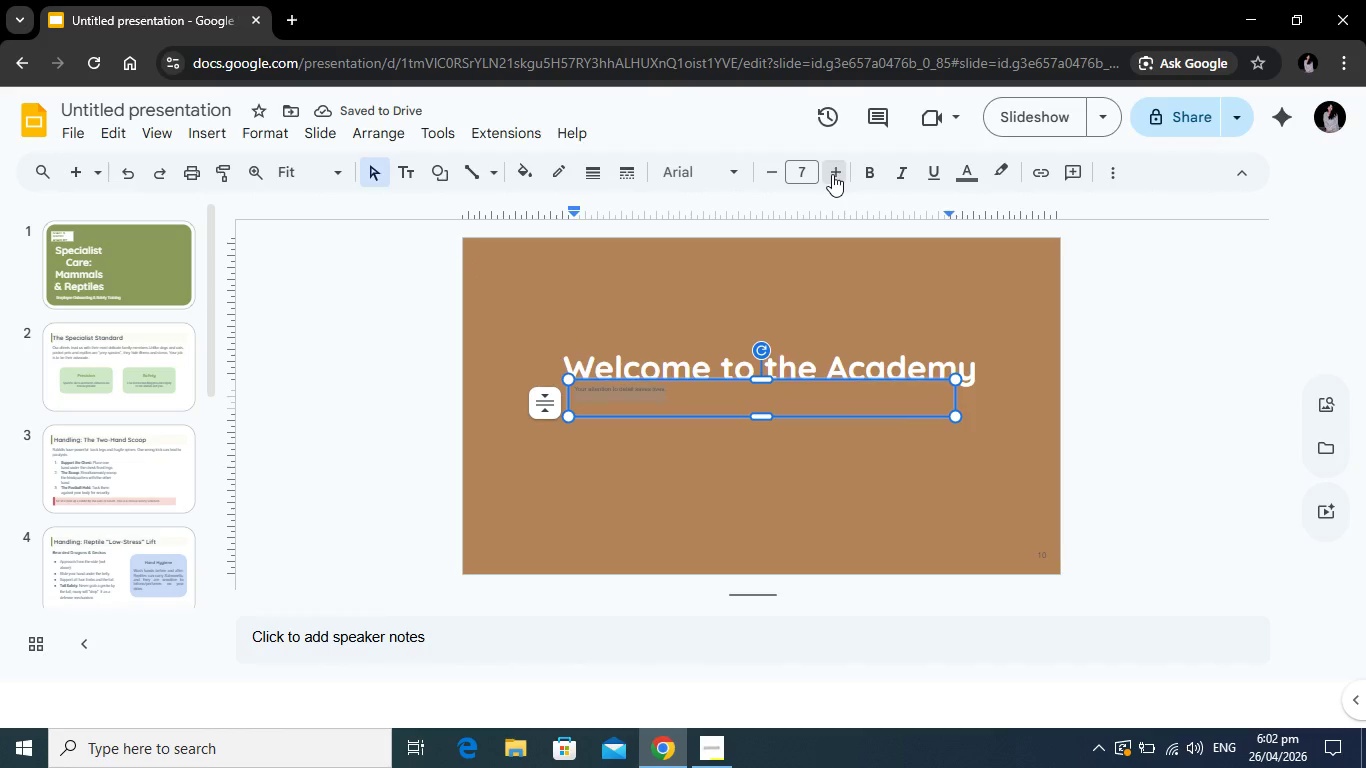 
triple_click([832, 174])
 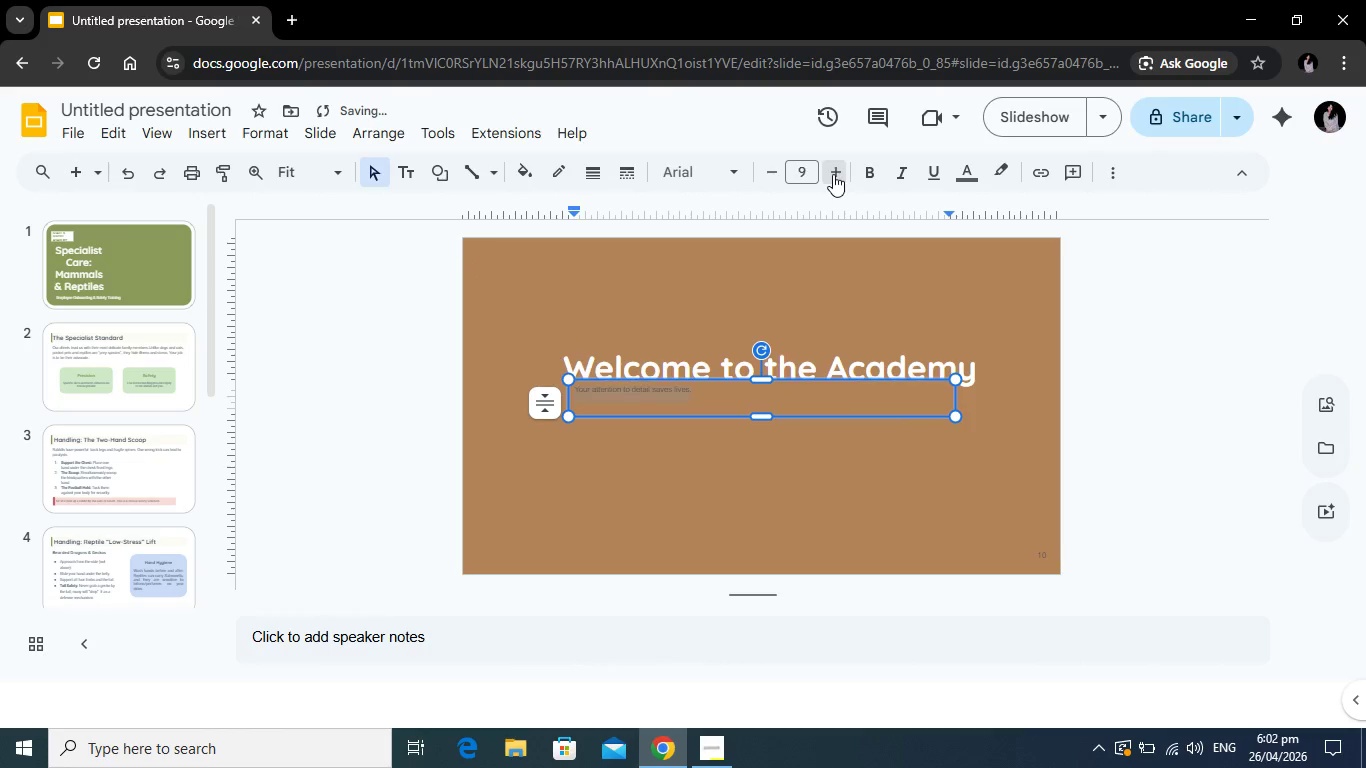 
triple_click([833, 174])
 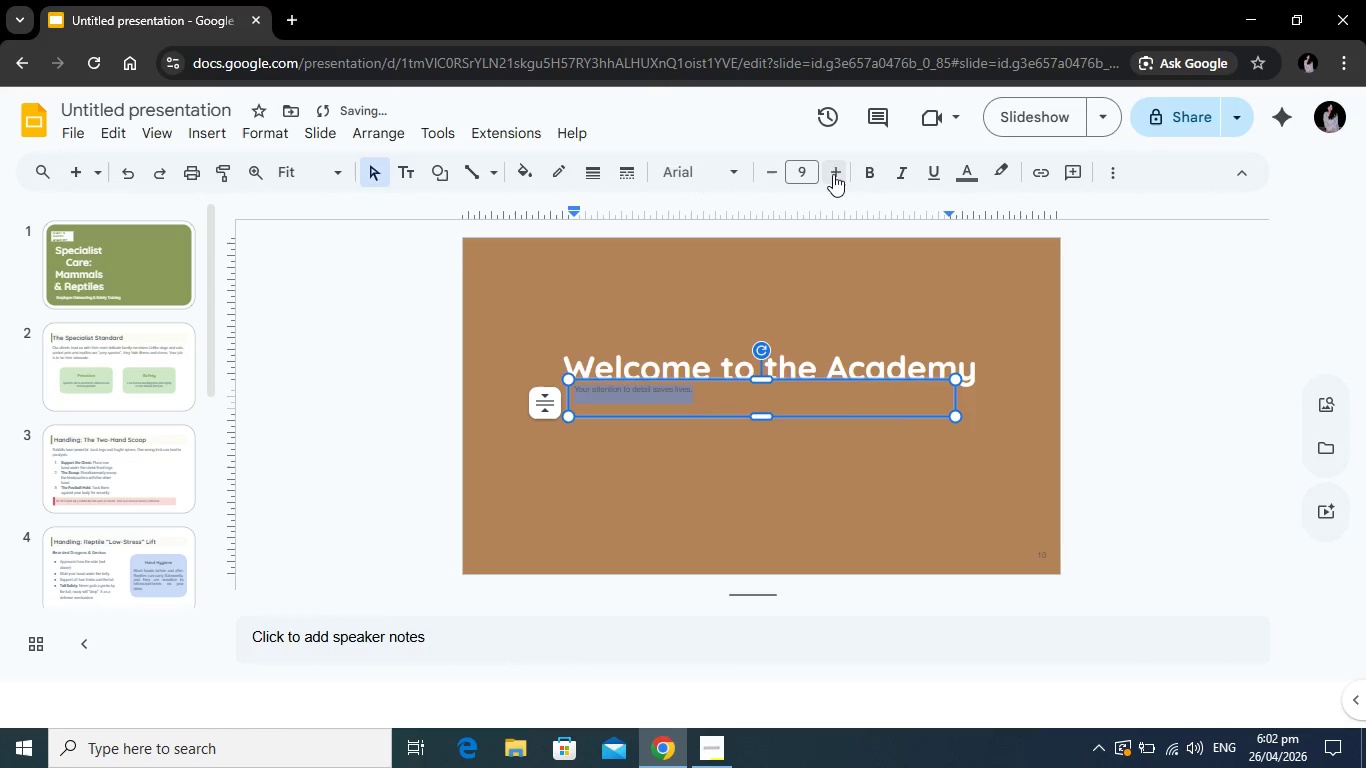 
triple_click([833, 174])
 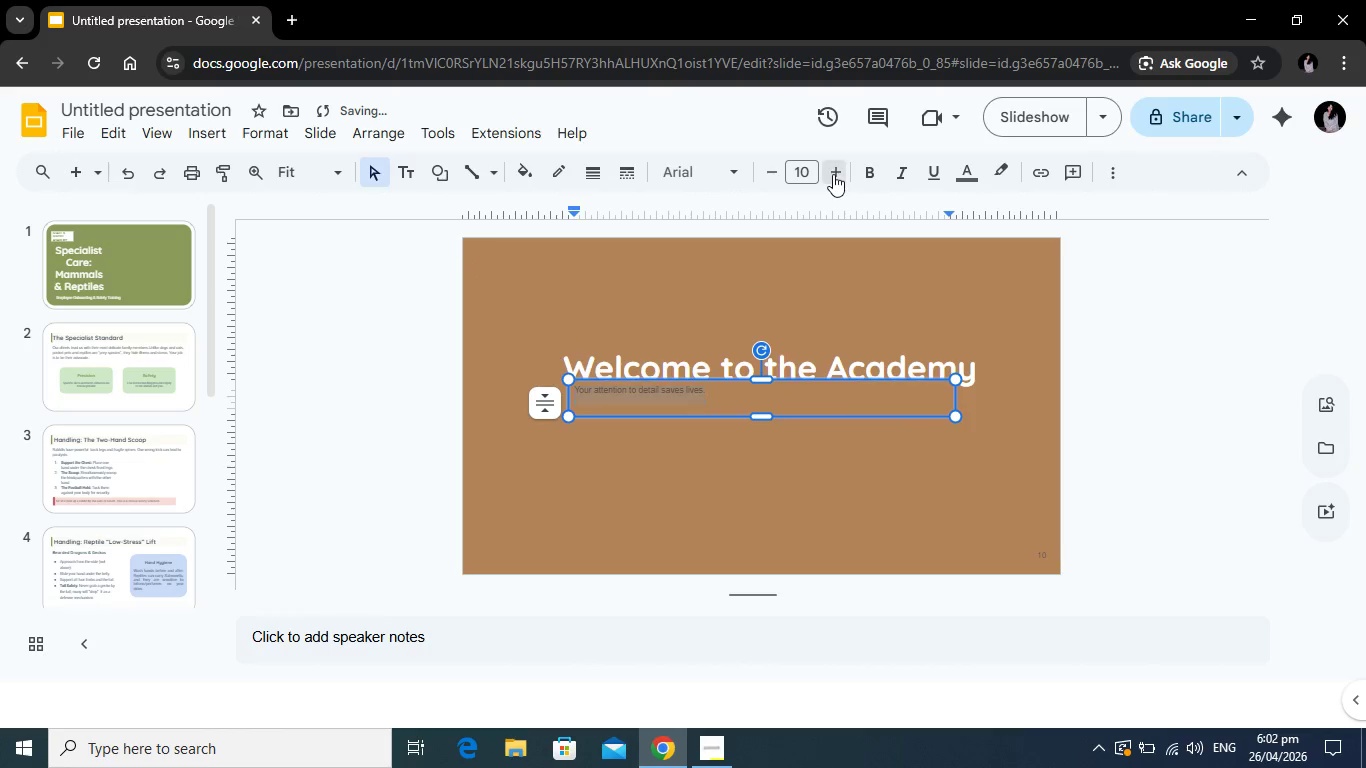 
triple_click([833, 174])
 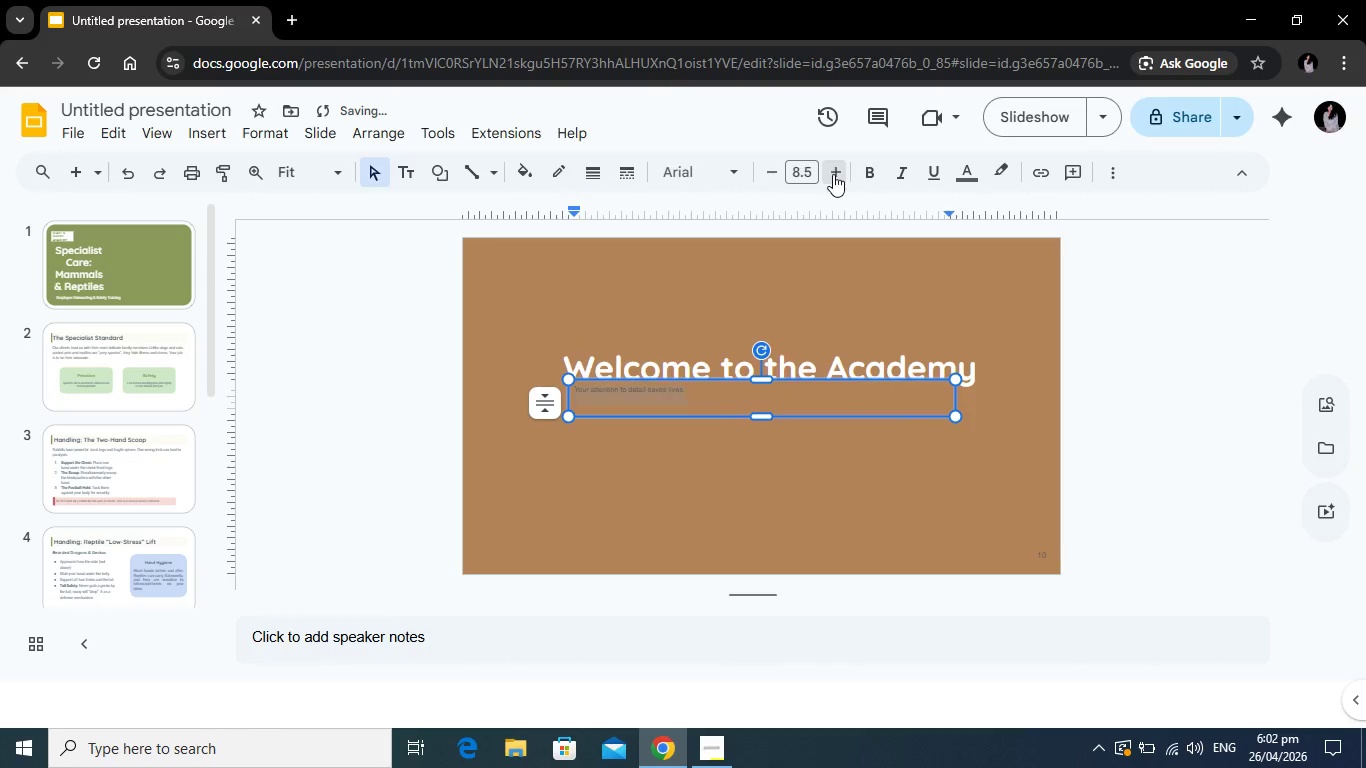 
triple_click([833, 174])
 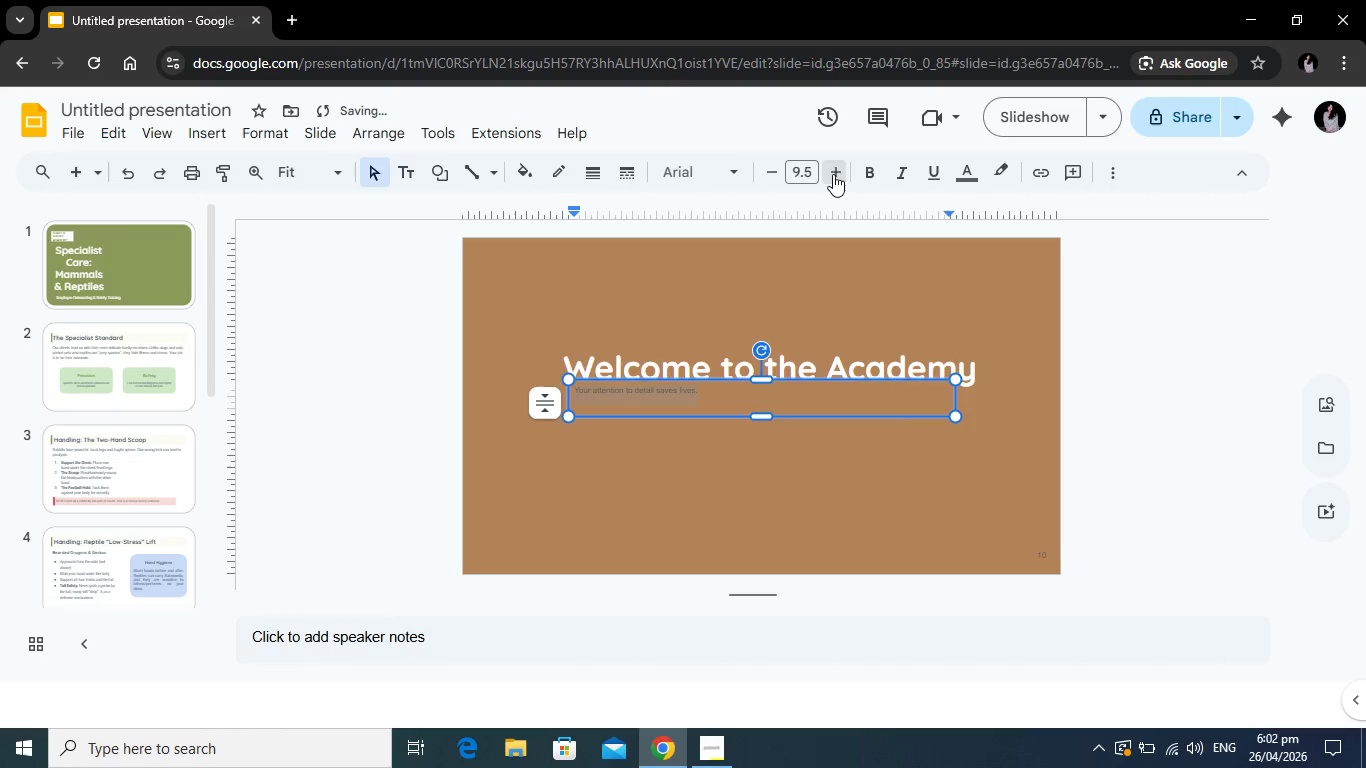 
triple_click([833, 174])
 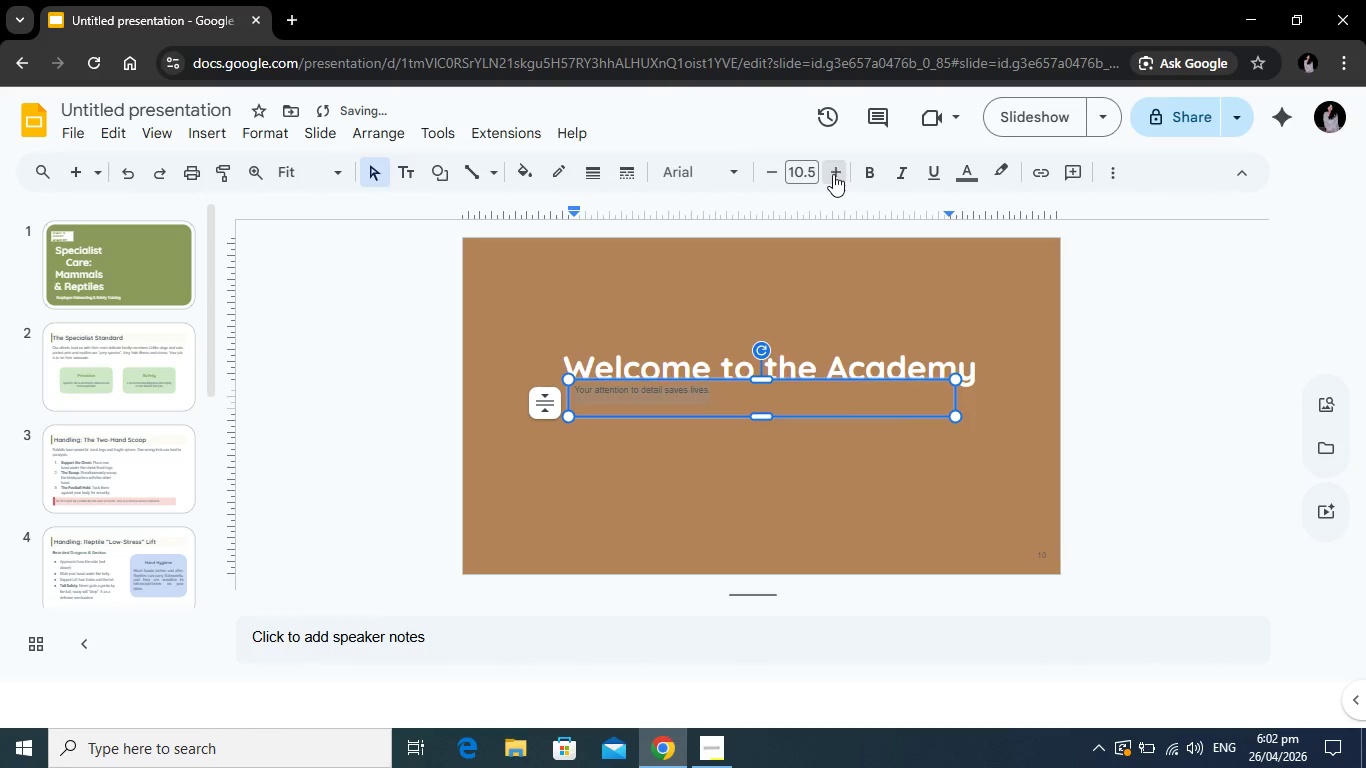 
triple_click([833, 174])
 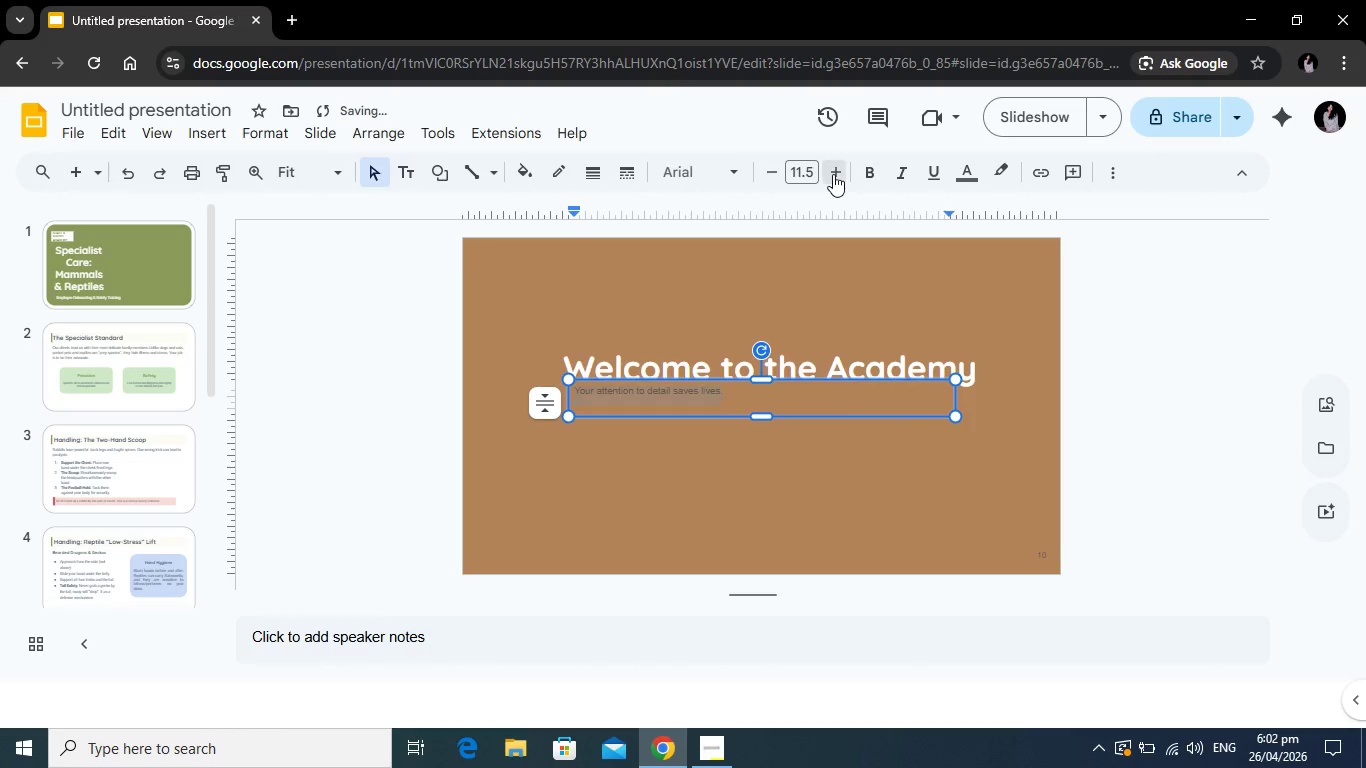 
triple_click([833, 174])
 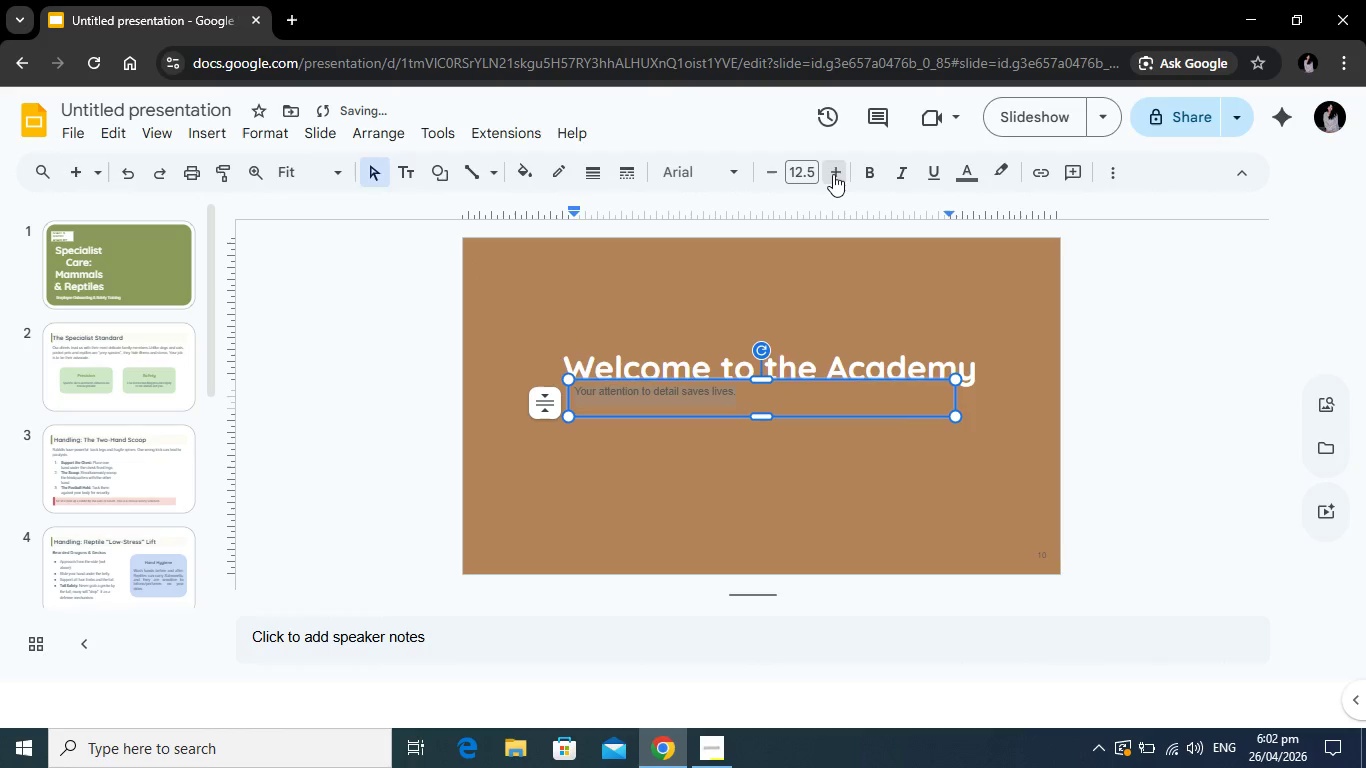 
triple_click([833, 174])
 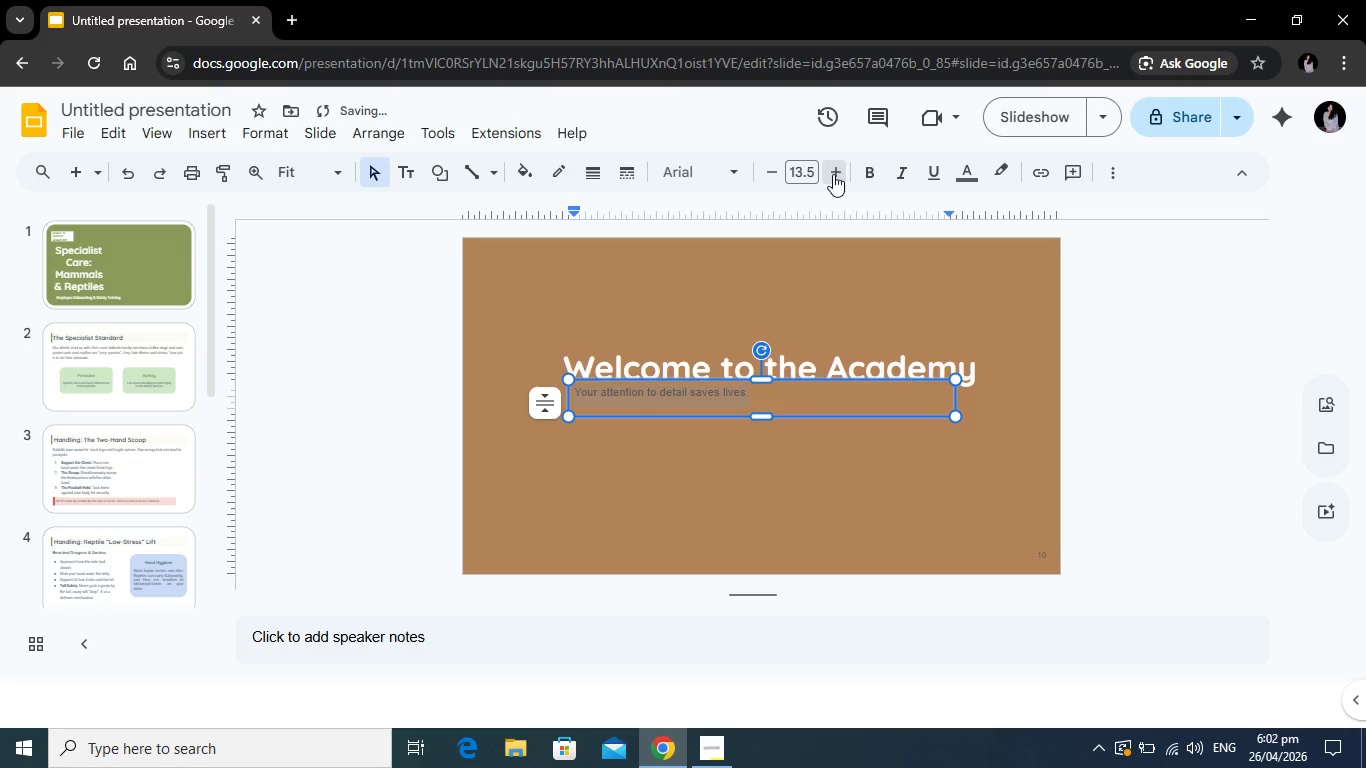 
triple_click([833, 174])
 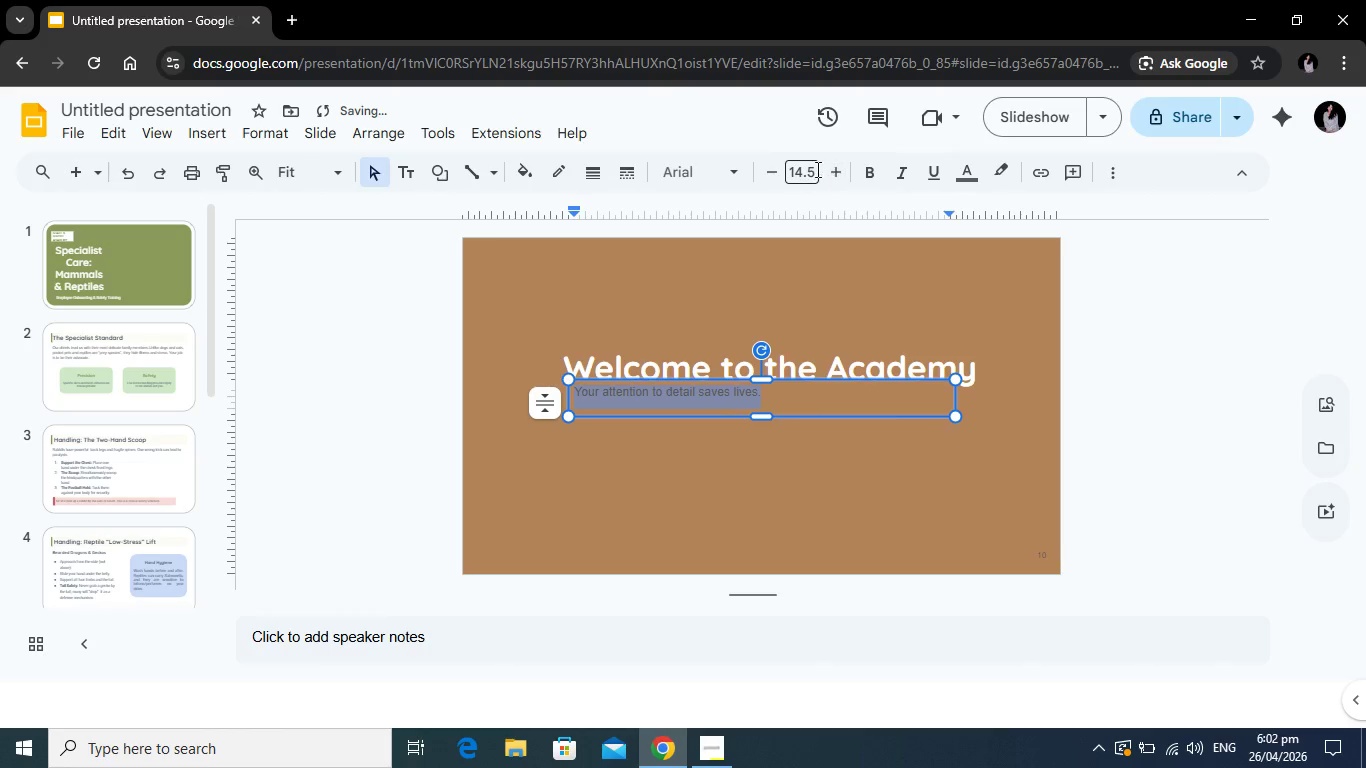 
left_click([816, 169])
 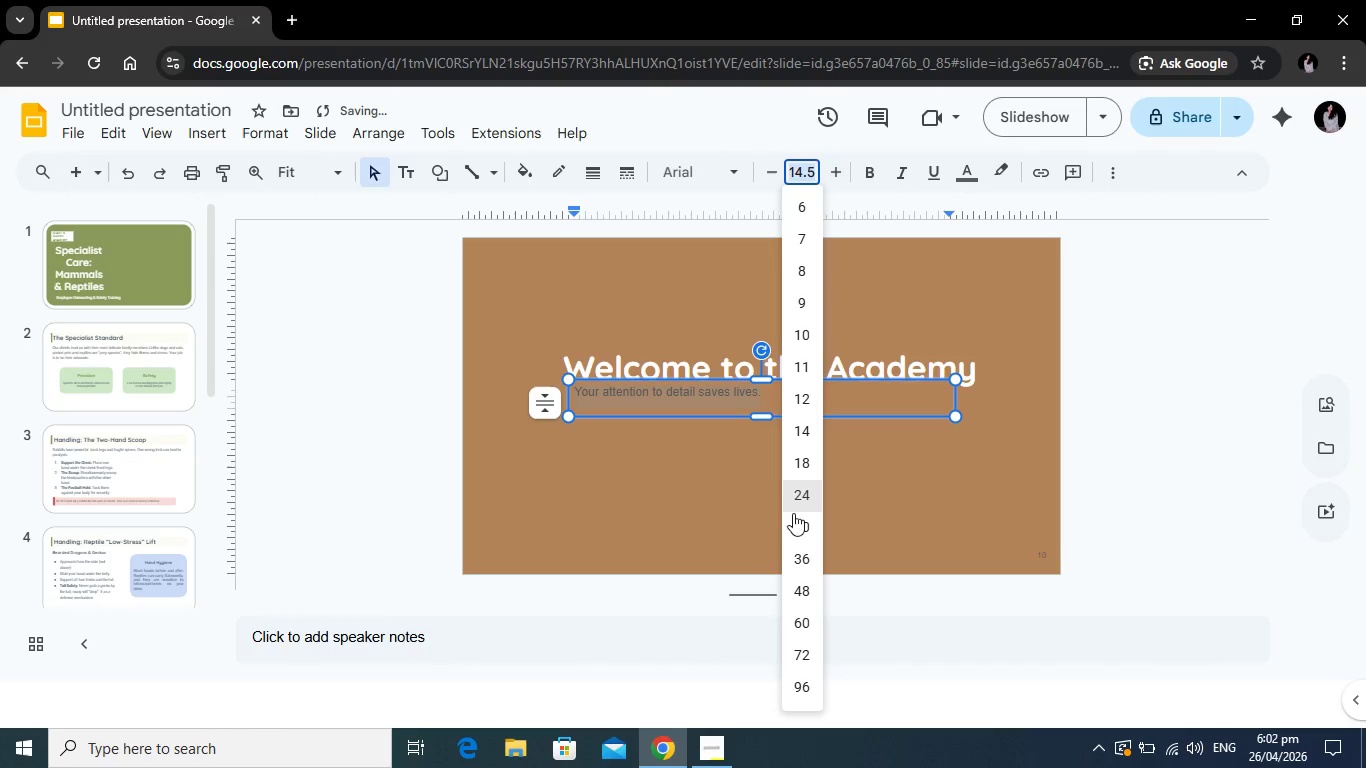 
left_click([795, 524])
 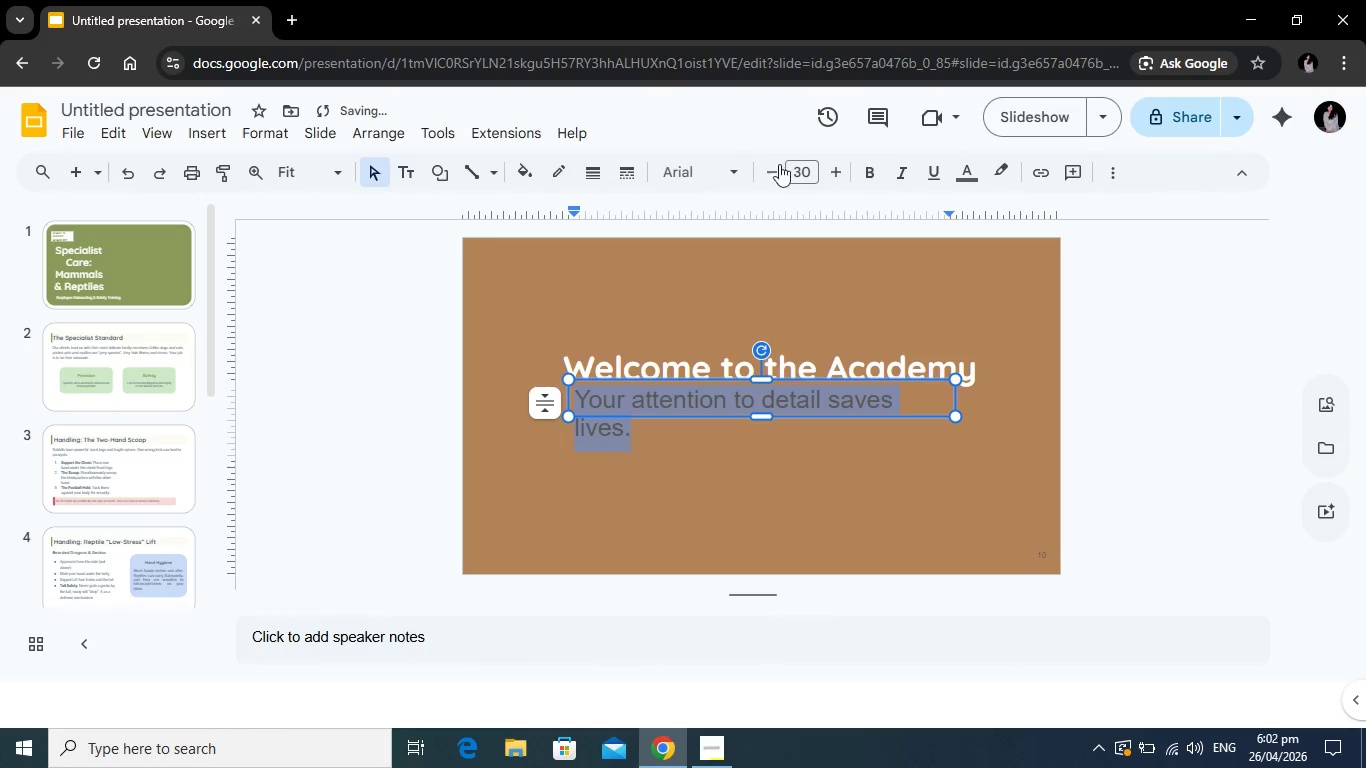 
left_click([808, 170])
 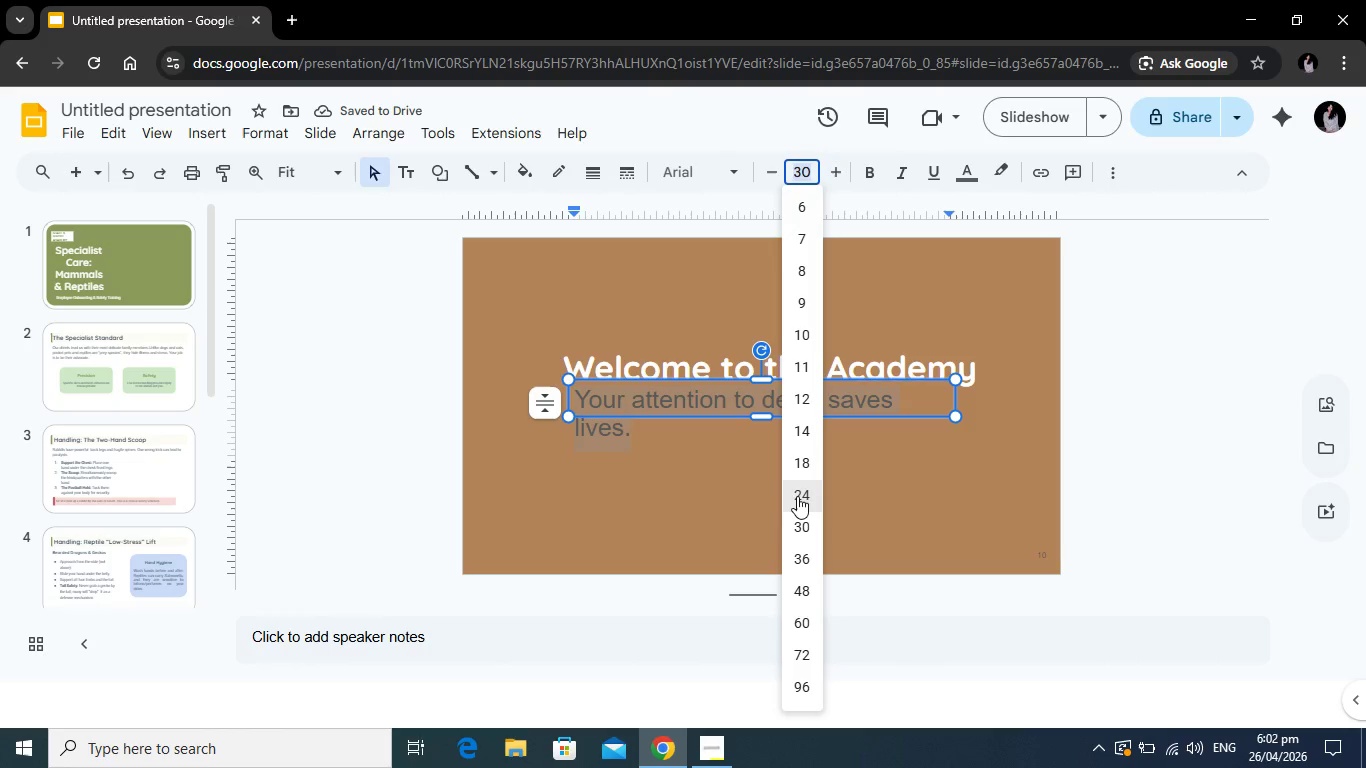 
left_click([797, 497])
 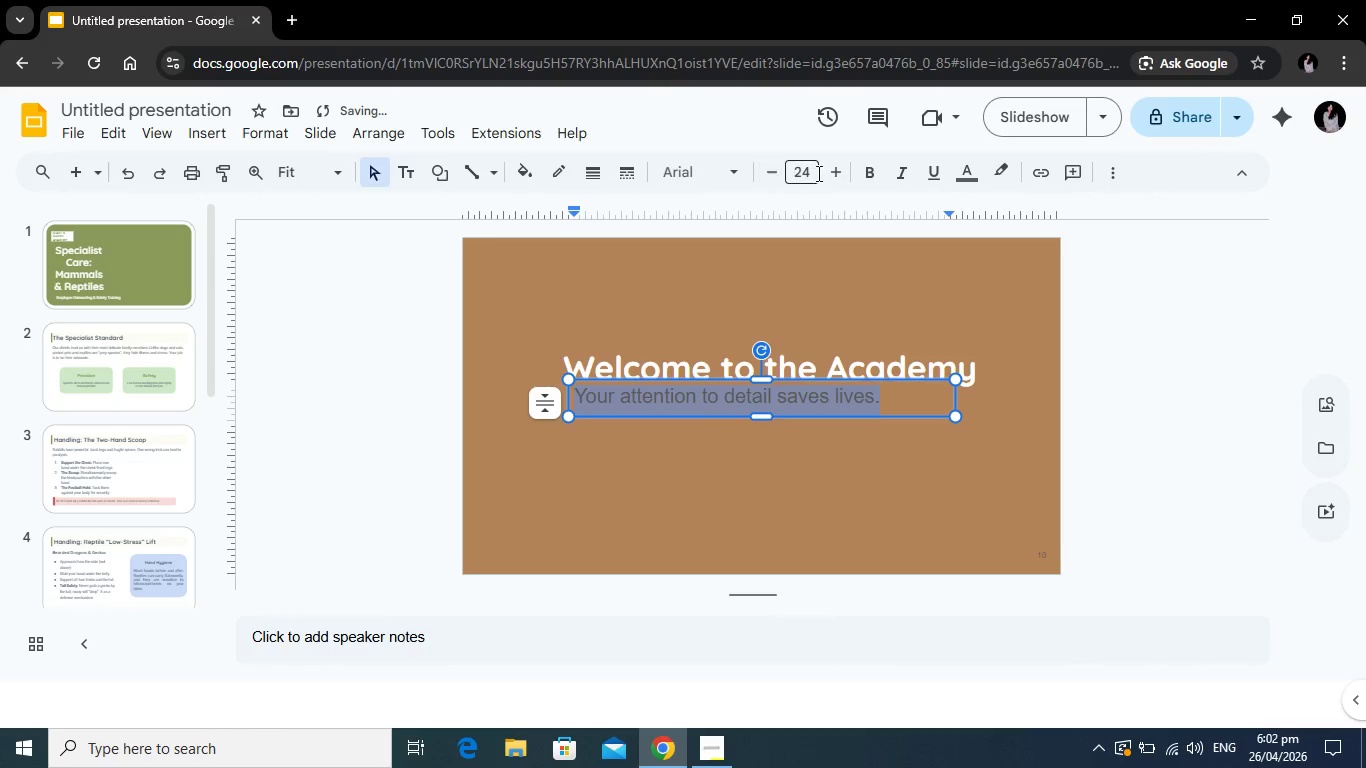 
left_click([835, 169])
 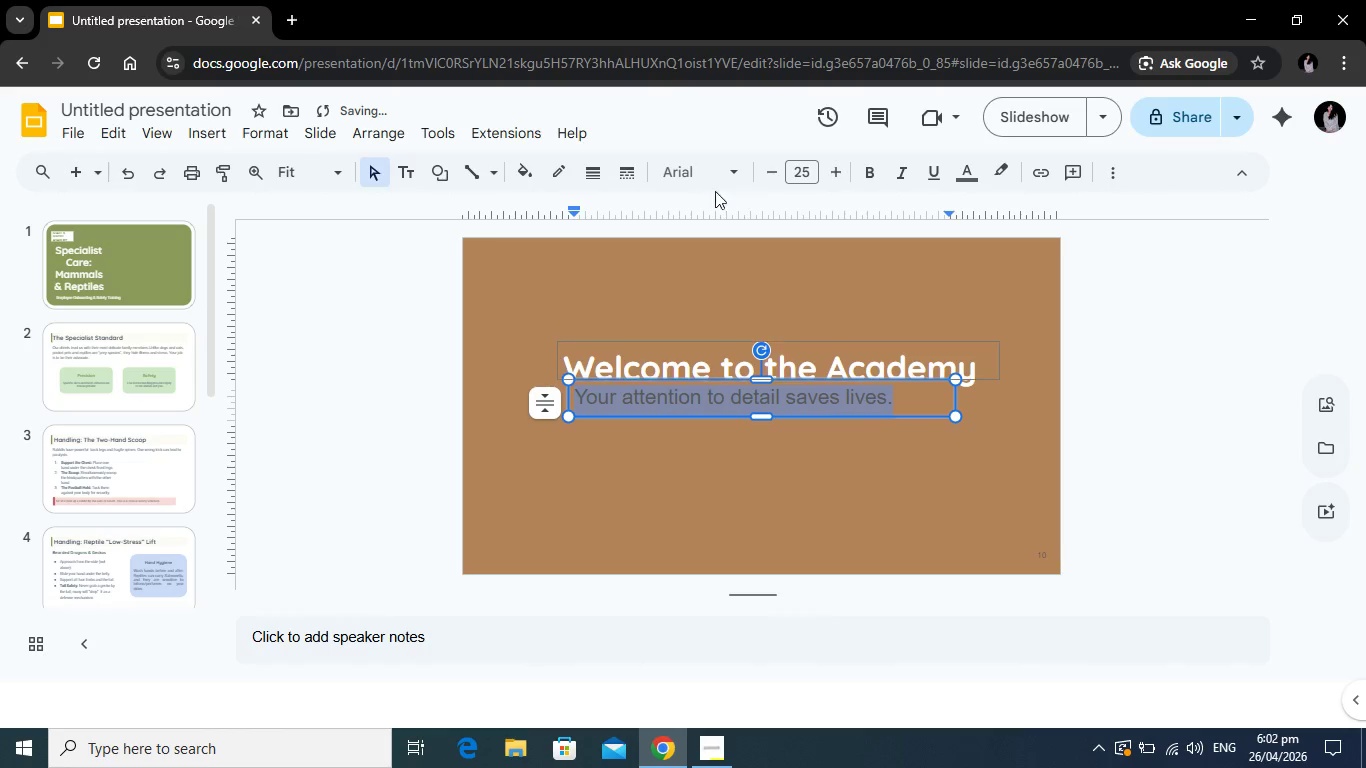 
left_click([729, 173])
 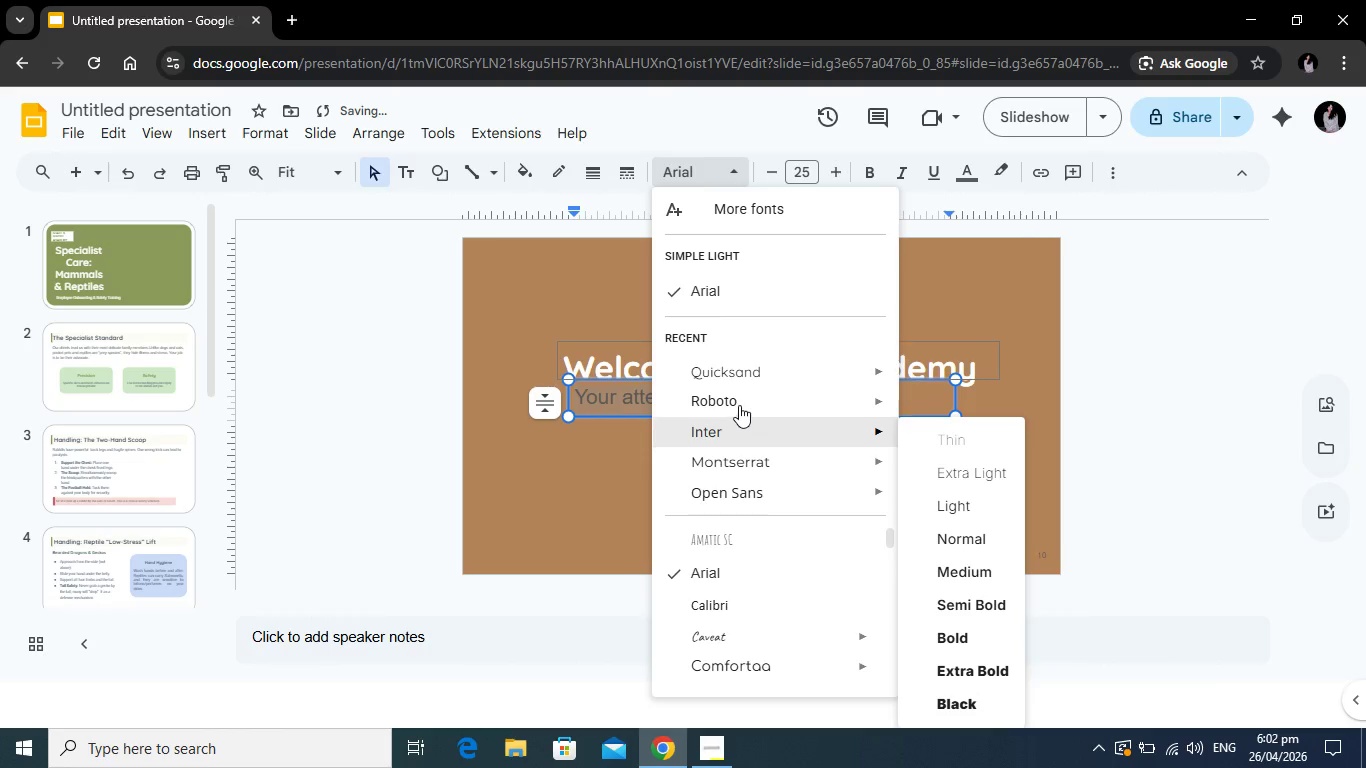 
left_click([739, 405])
 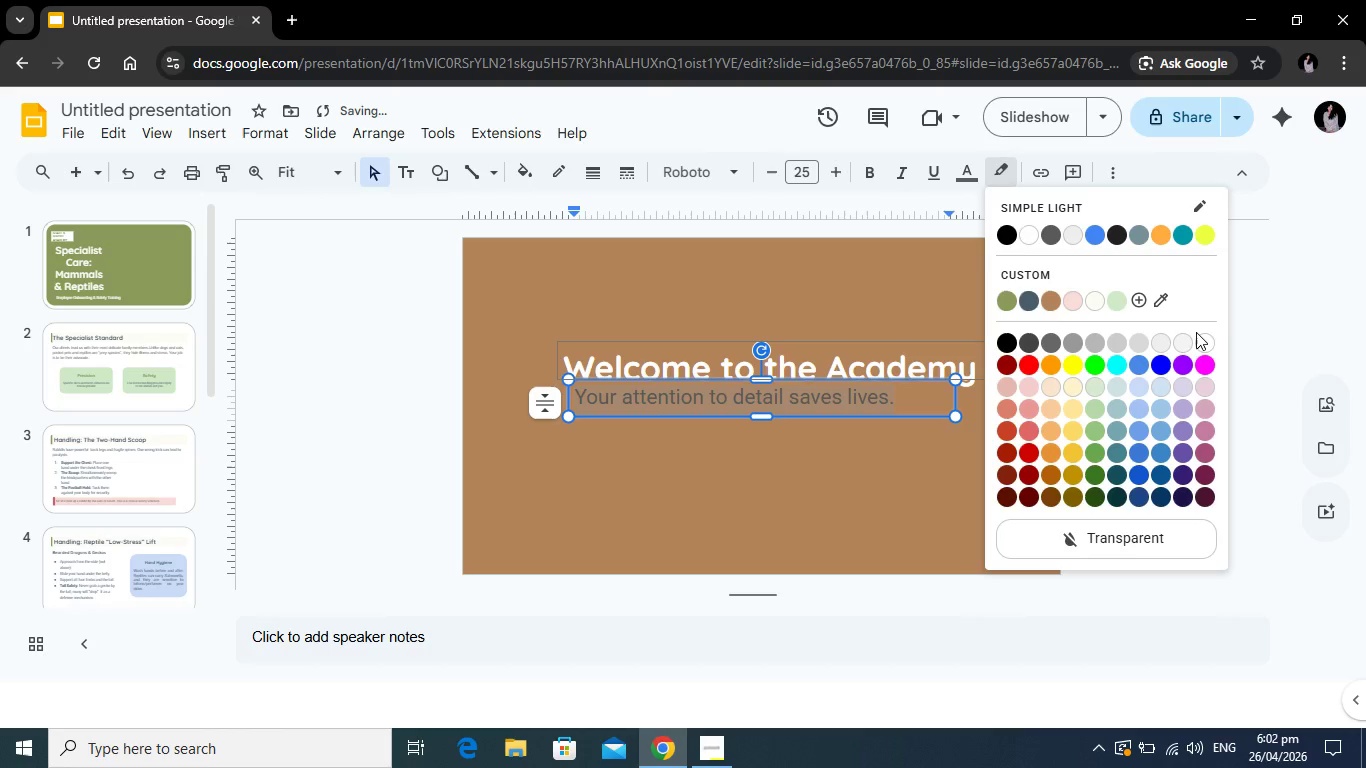 
left_click([1201, 344])
 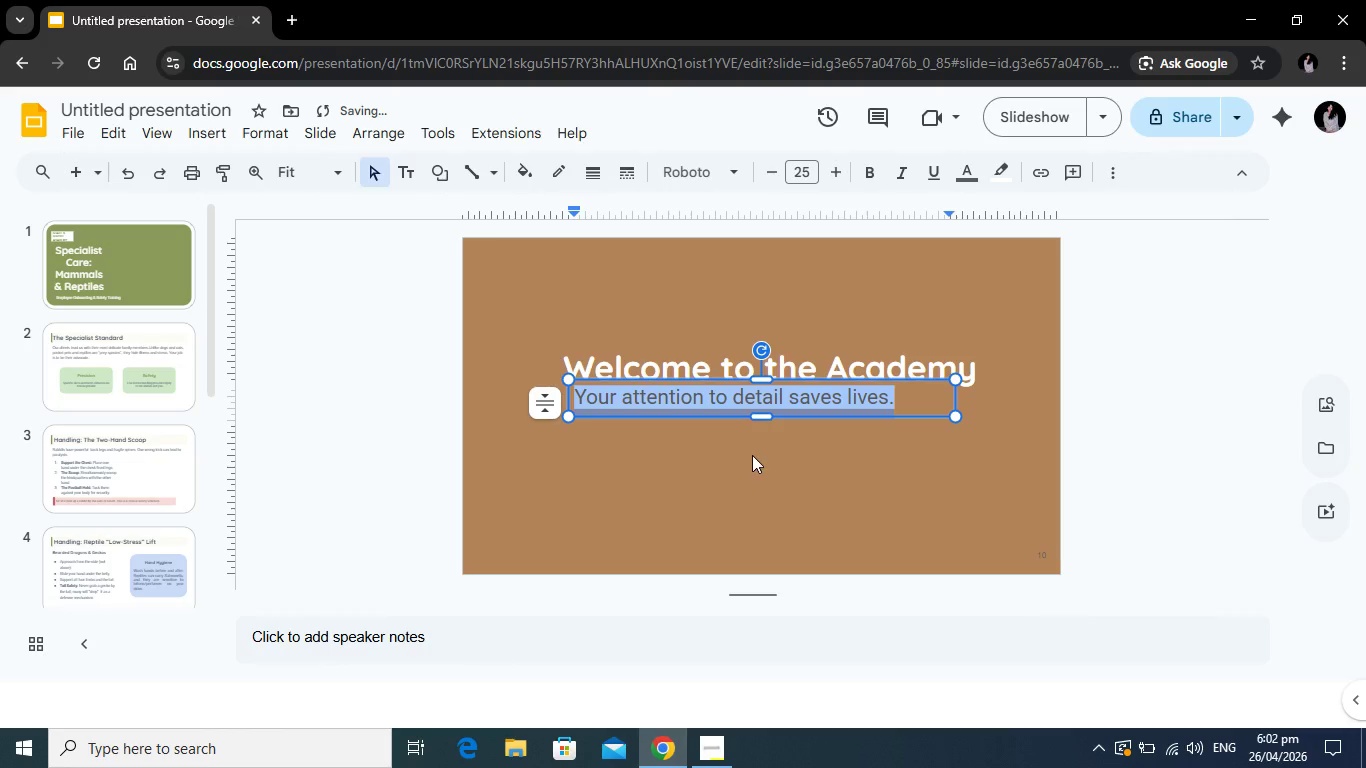 
left_click([750, 455])
 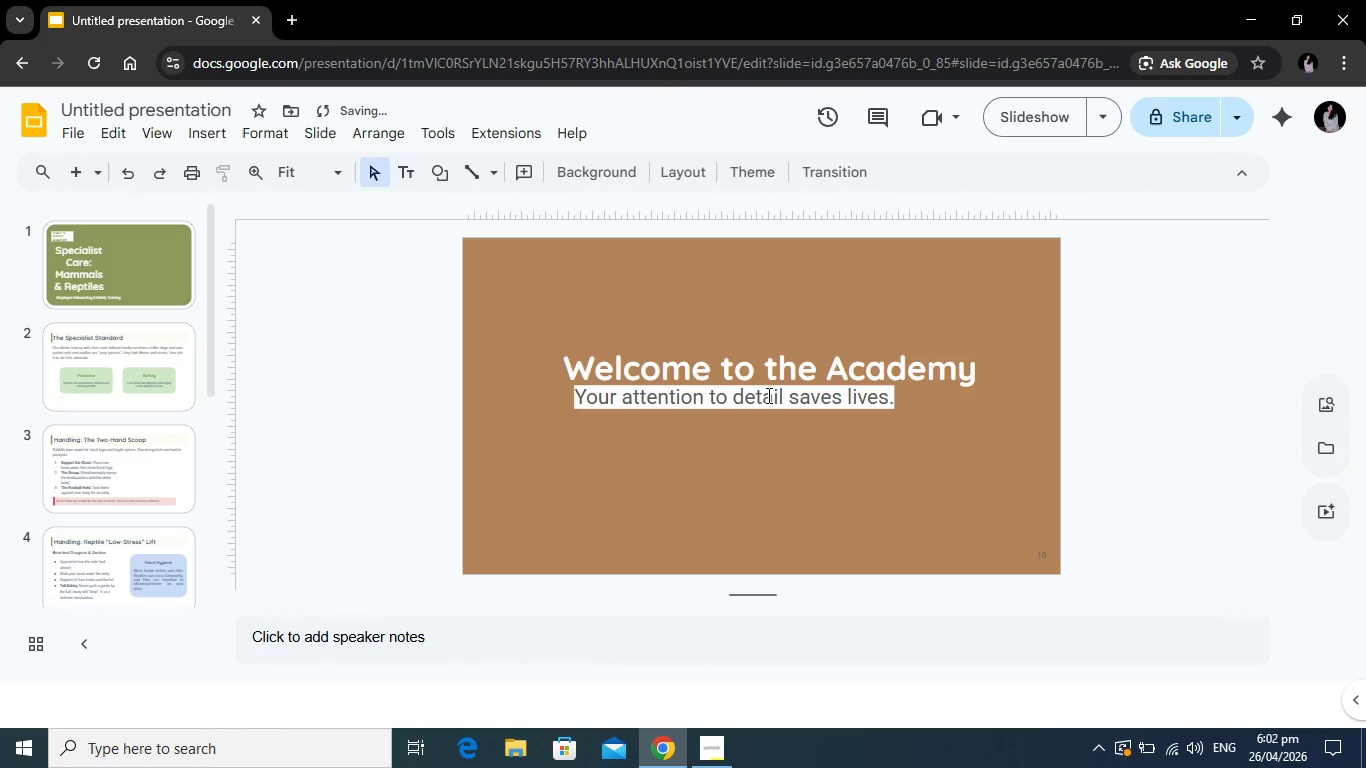 
left_click([769, 394])
 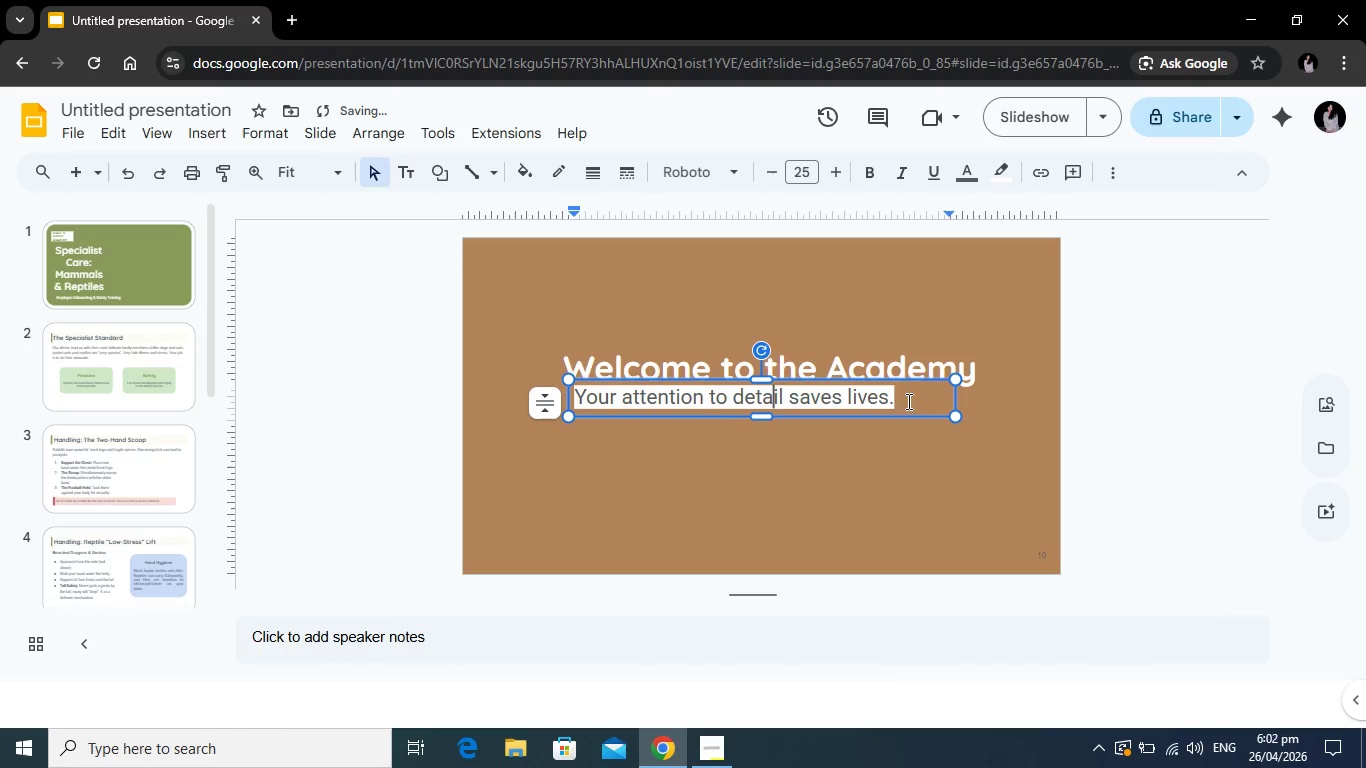 
left_click_drag(start_coordinate=[907, 401], to_coordinate=[561, 397])
 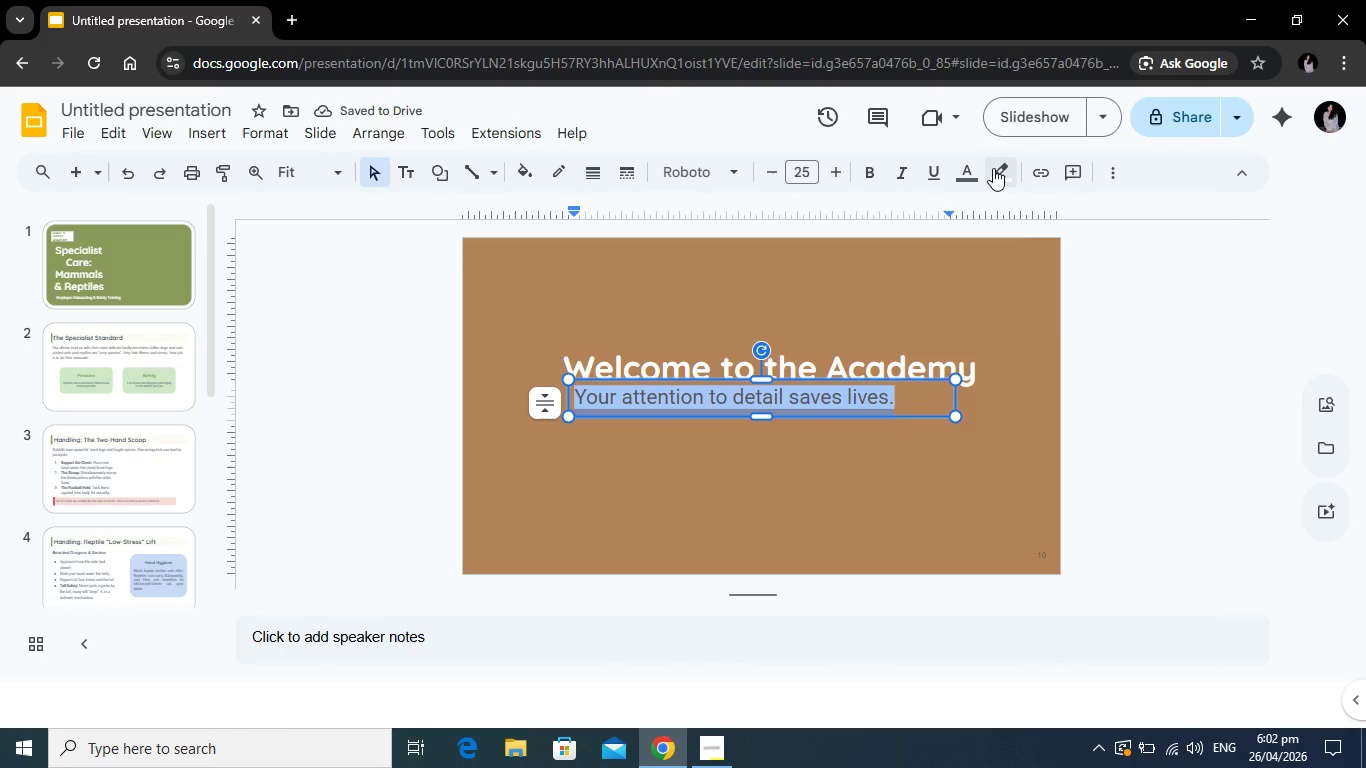 
left_click([993, 168])
 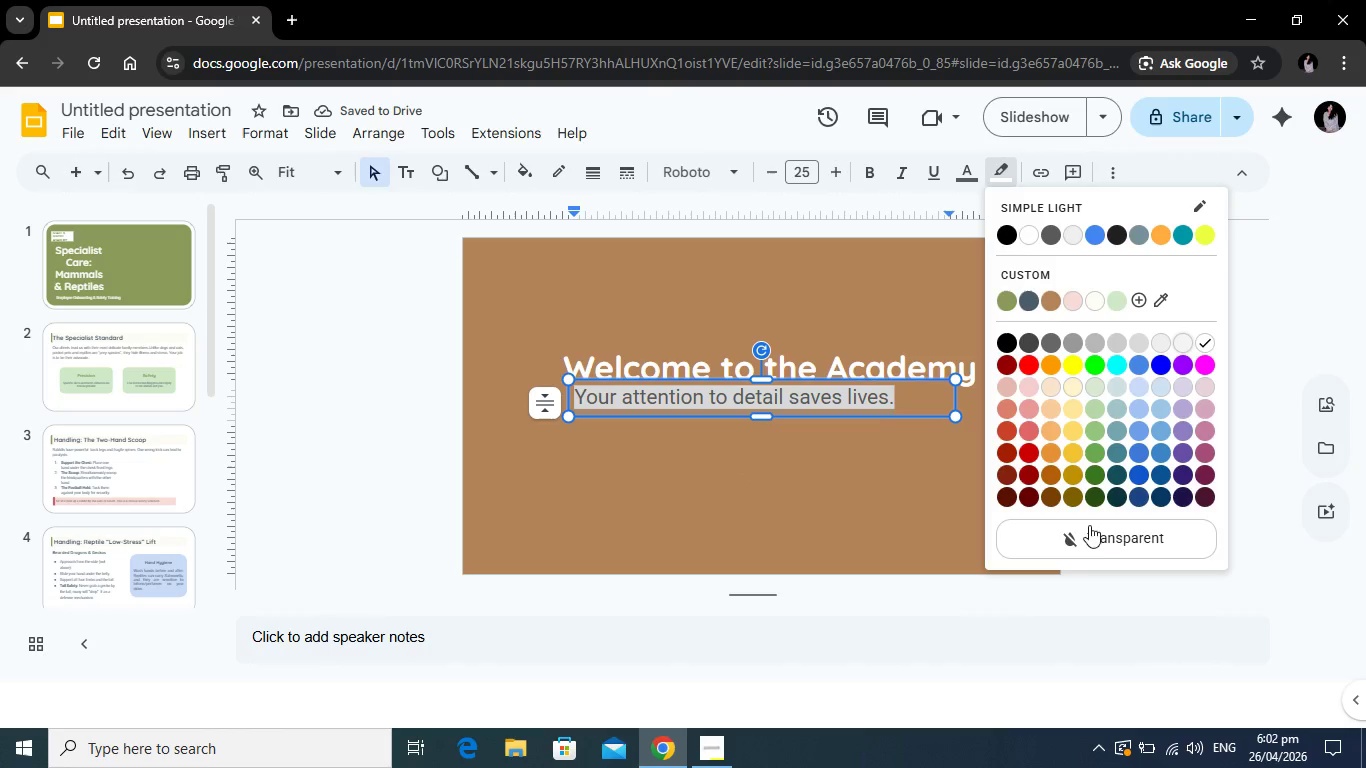 
left_click([1099, 537])
 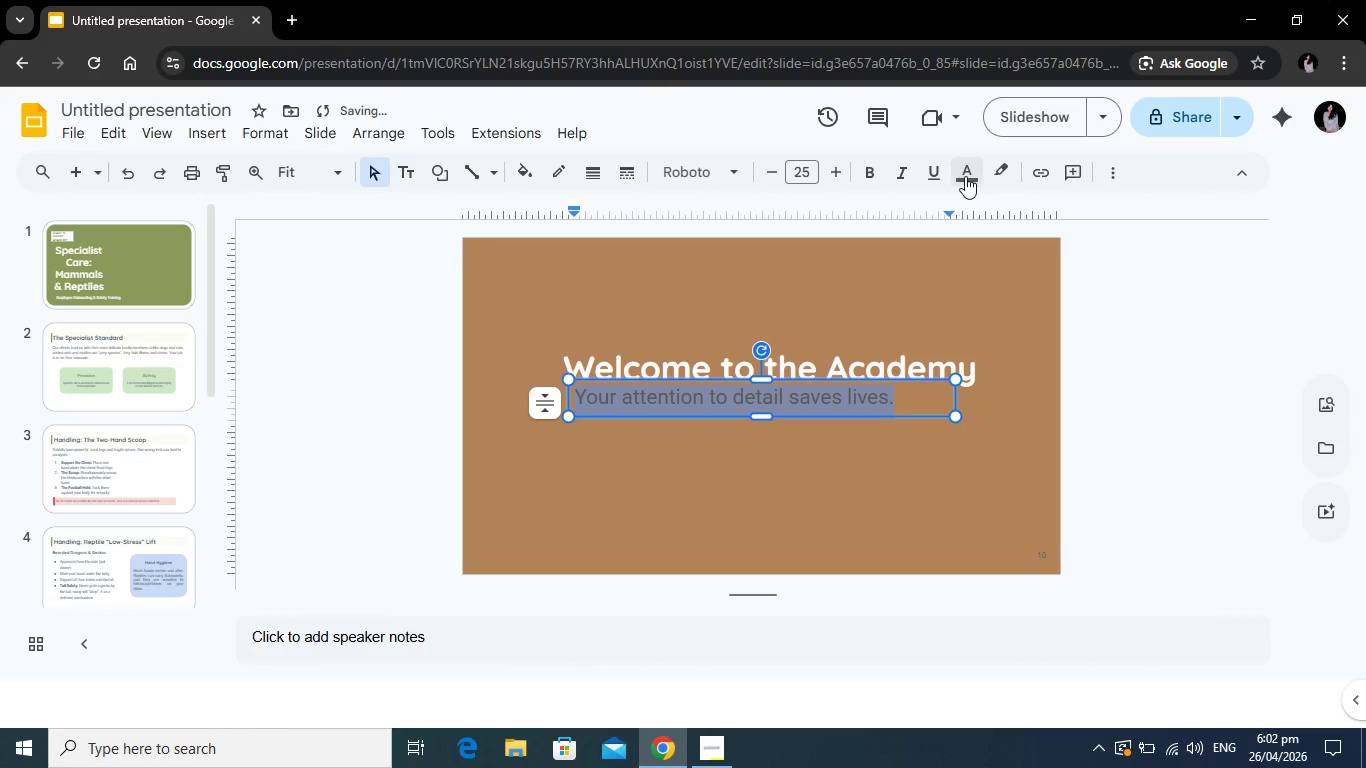 
left_click([965, 176])
 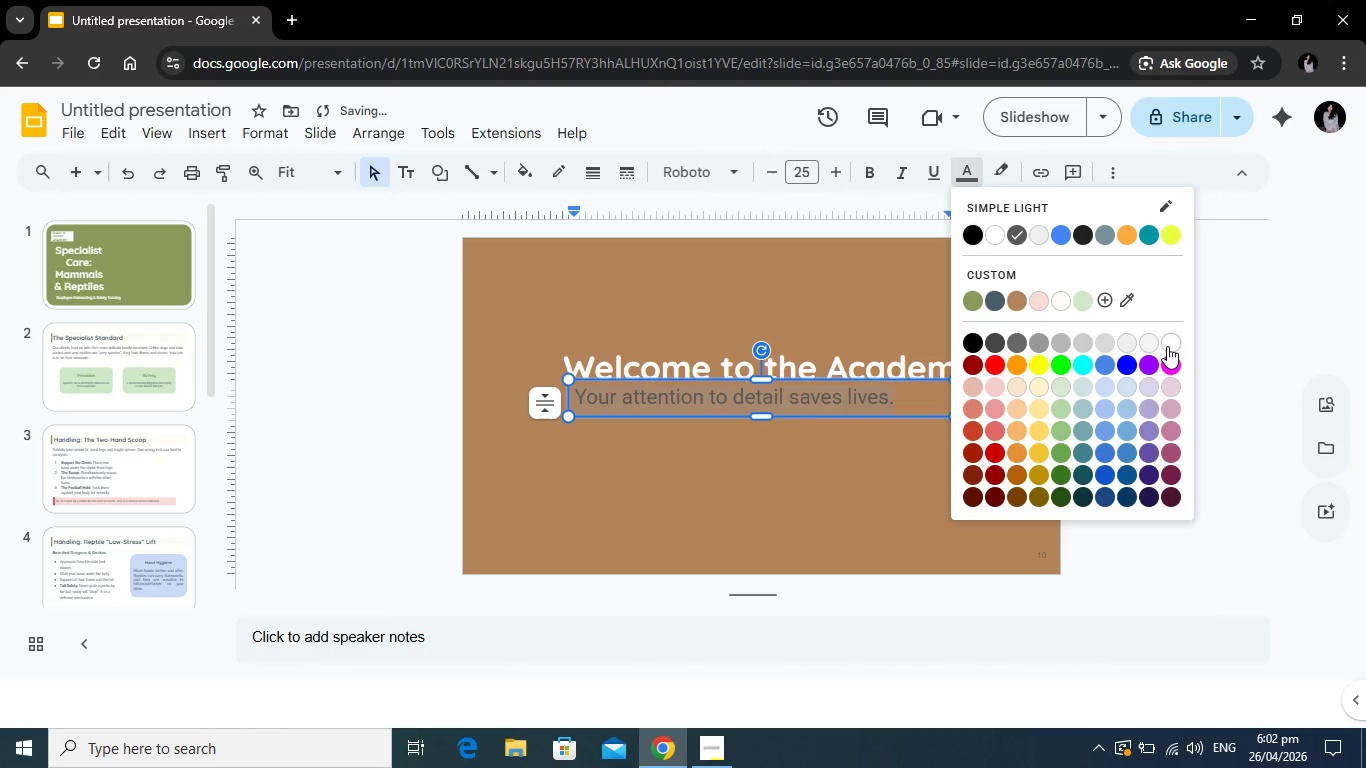 
left_click([1167, 346])
 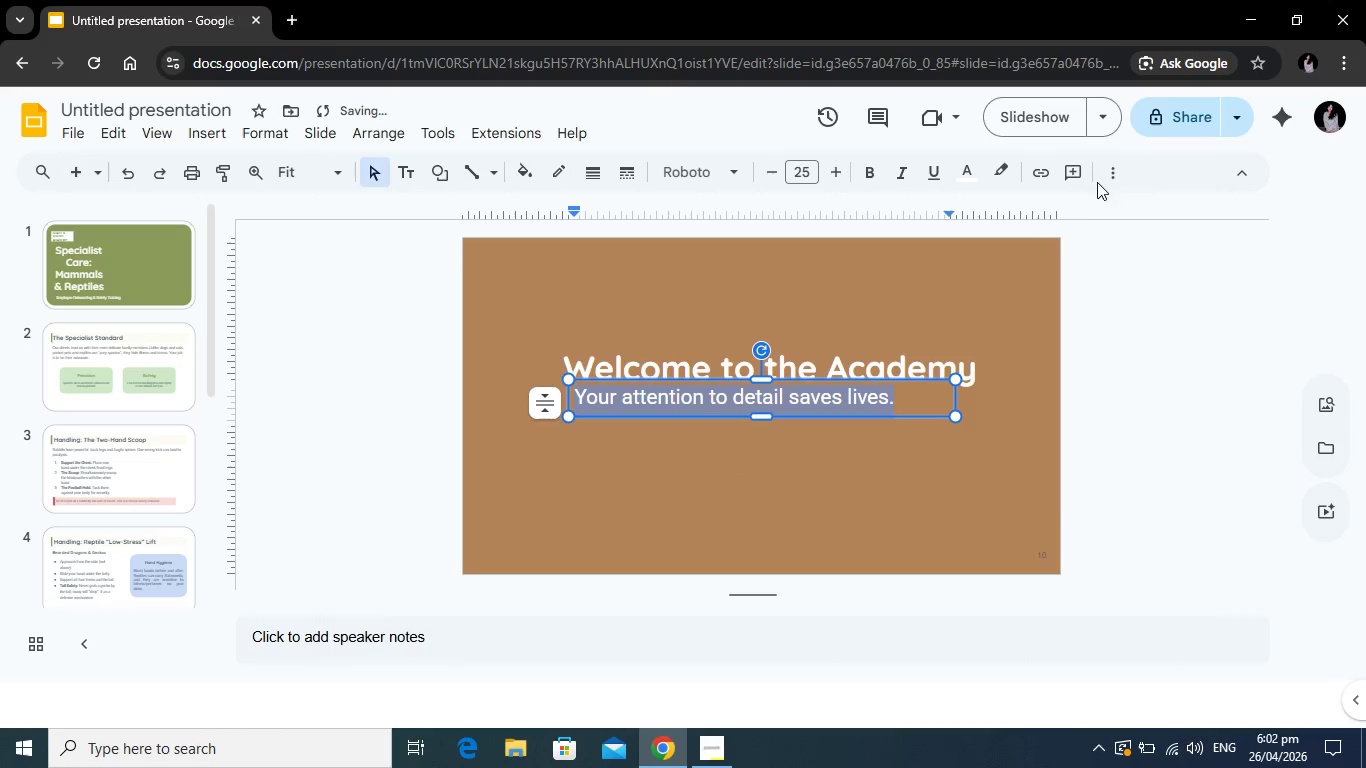 
left_click([1108, 173])
 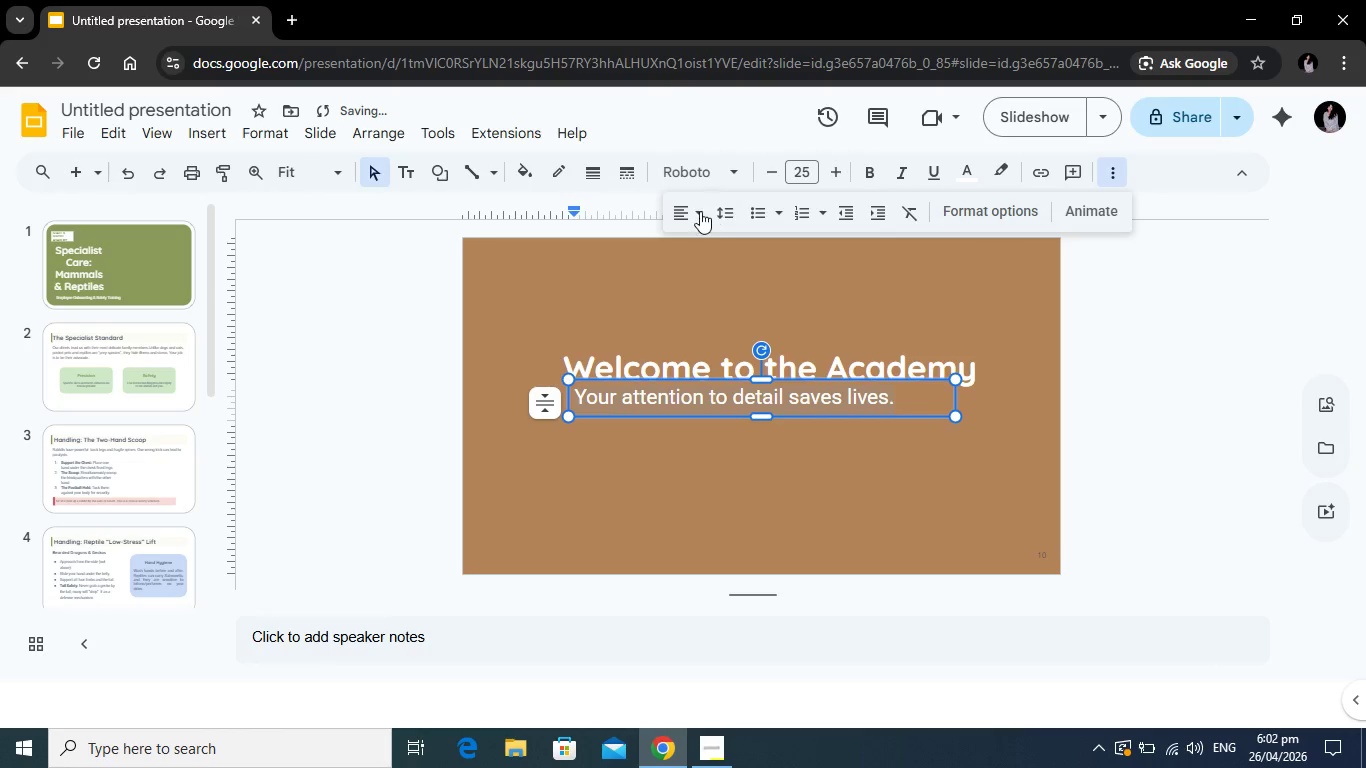 
left_click([699, 212])
 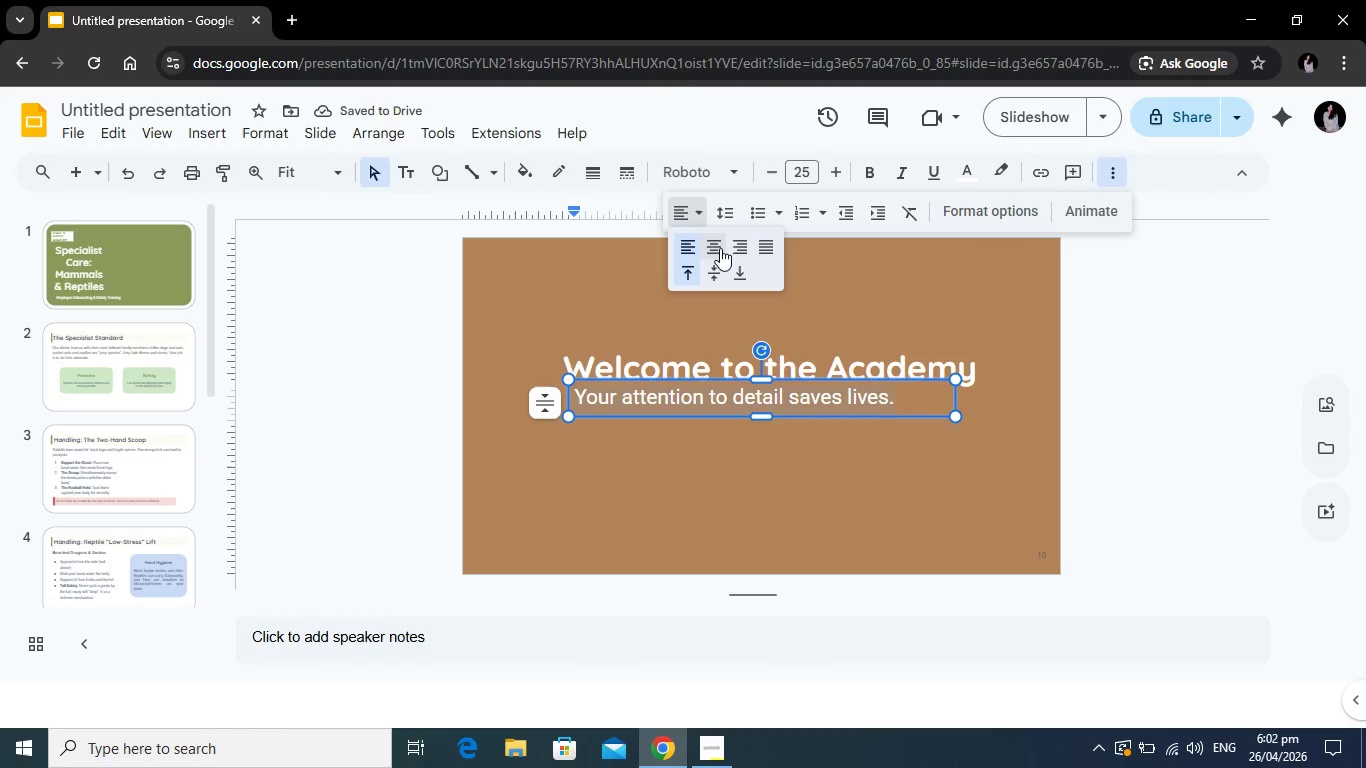 
left_click([719, 247])
 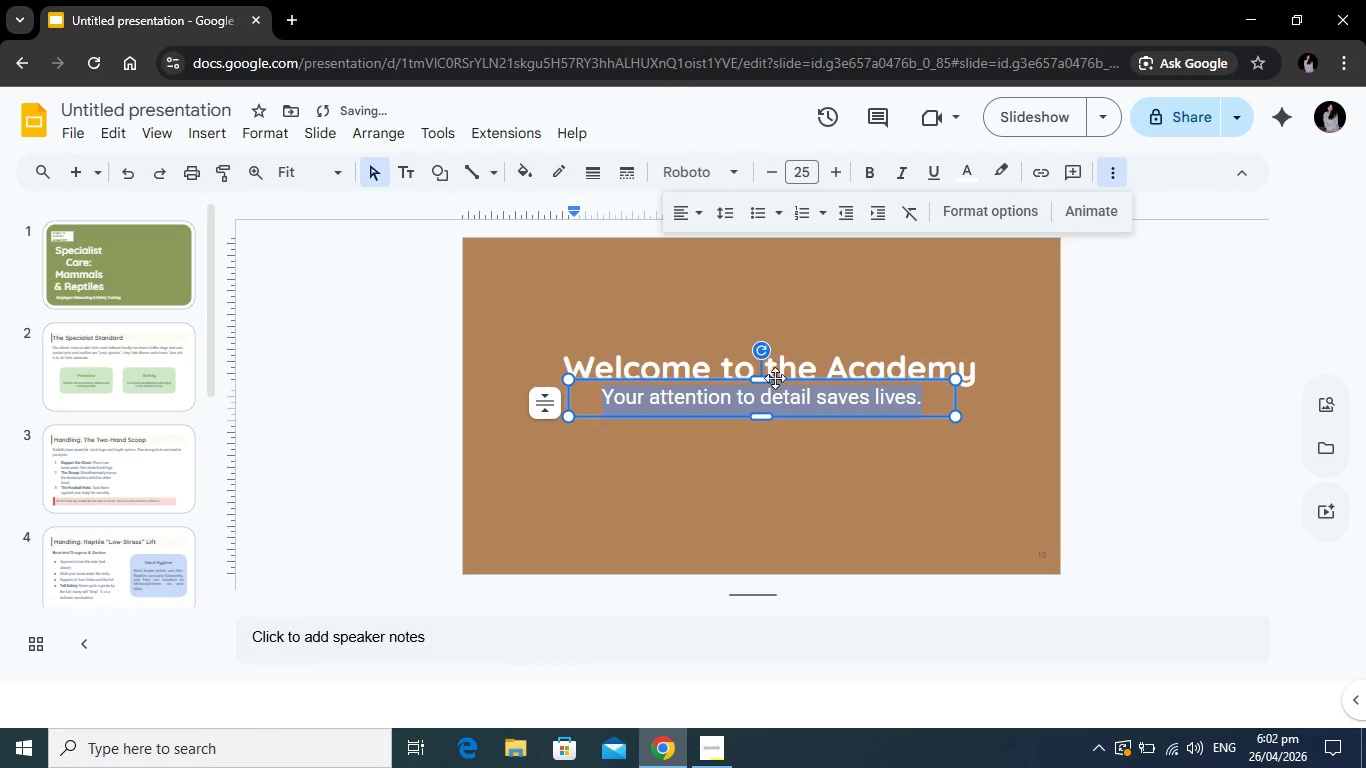 
left_click_drag(start_coordinate=[775, 378], to_coordinate=[772, 400])
 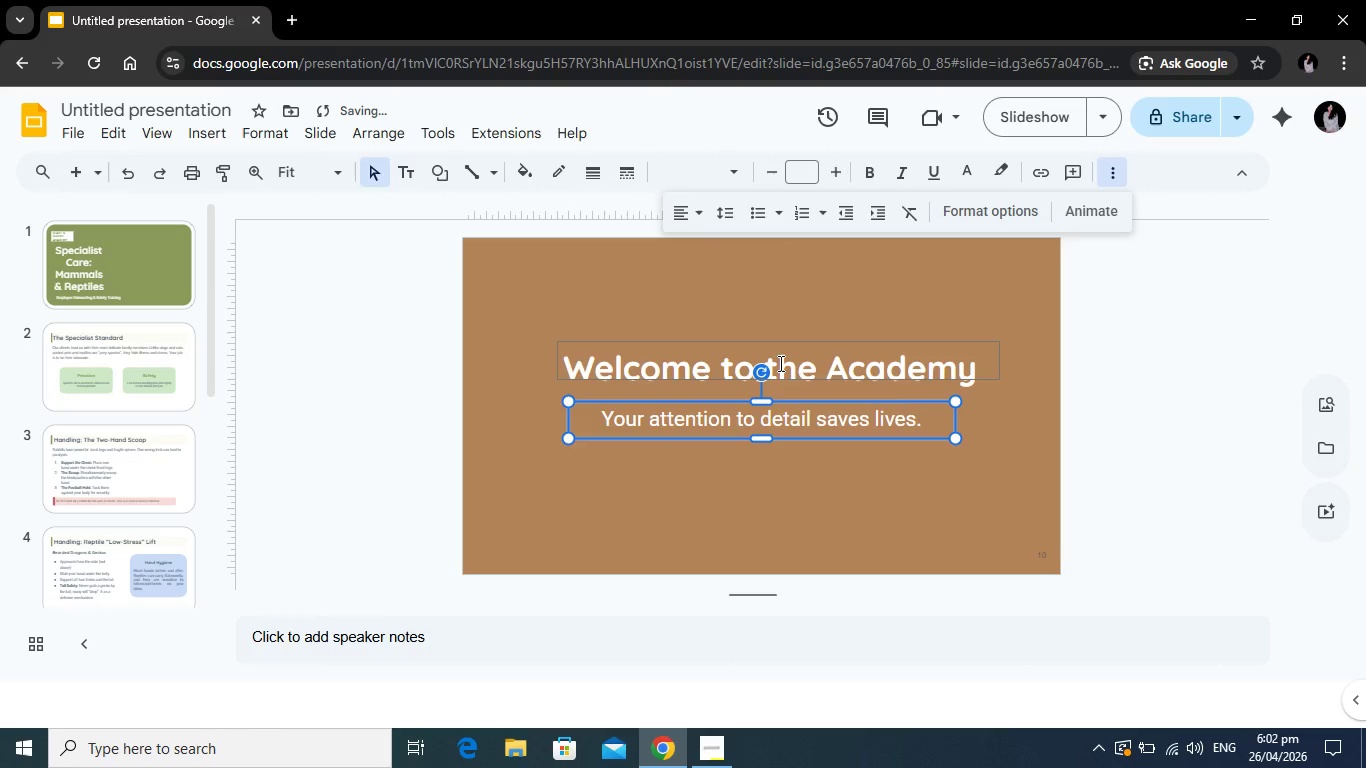 
left_click([779, 363])
 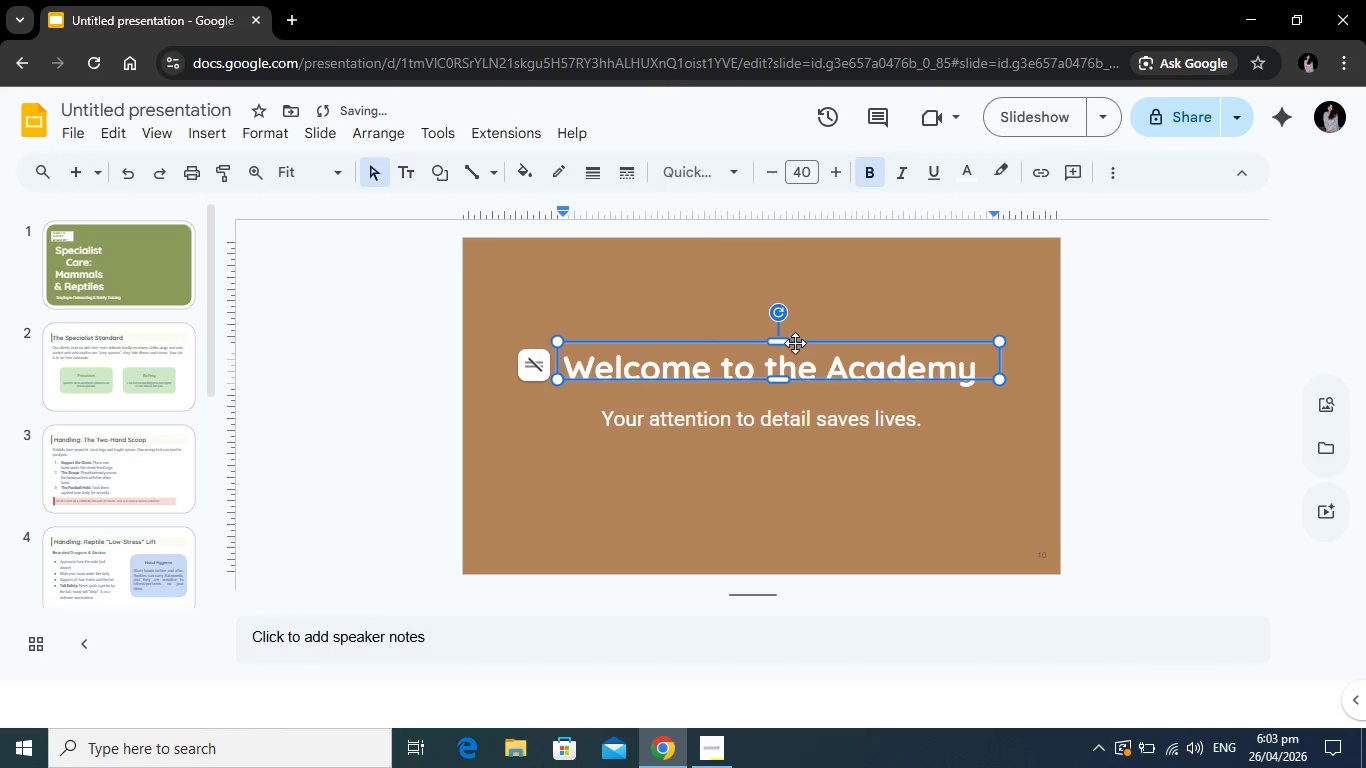 
left_click_drag(start_coordinate=[797, 343], to_coordinate=[791, 351])
 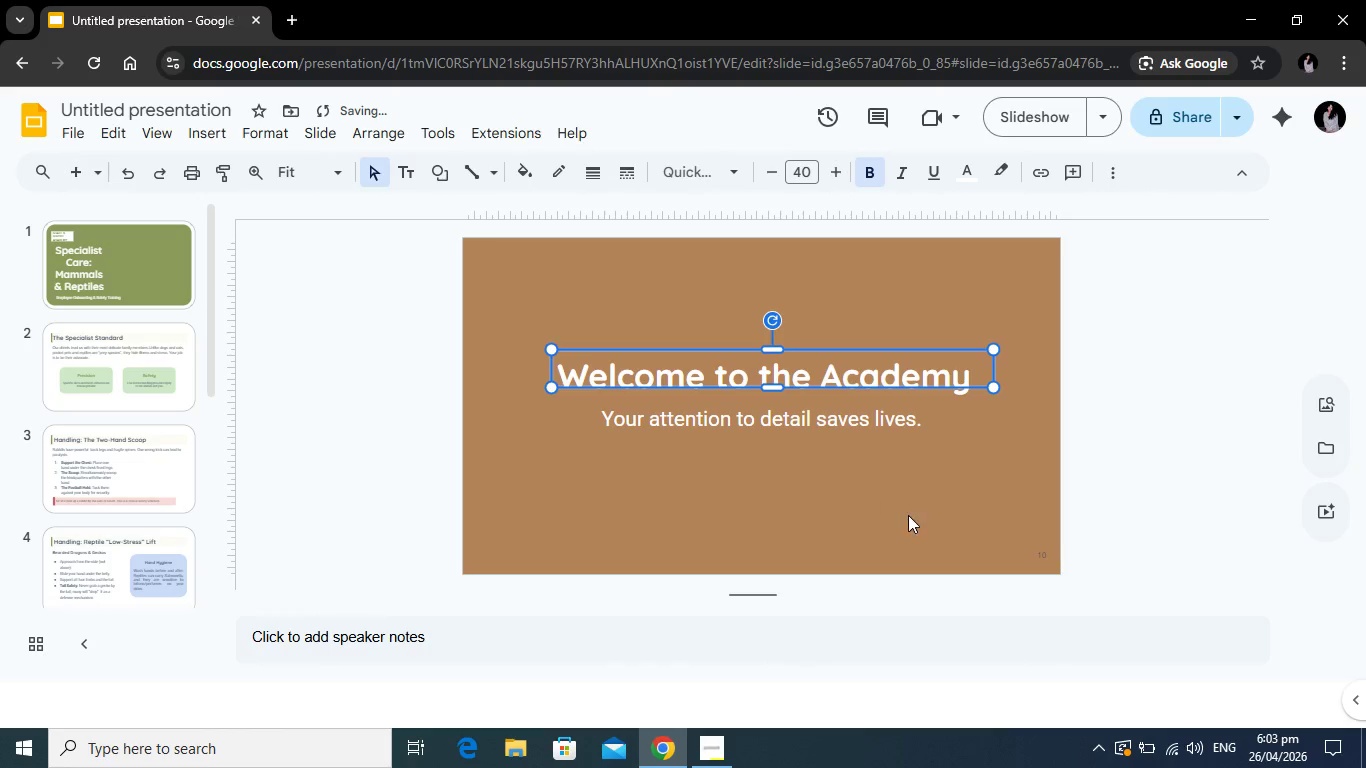 
left_click([907, 515])
 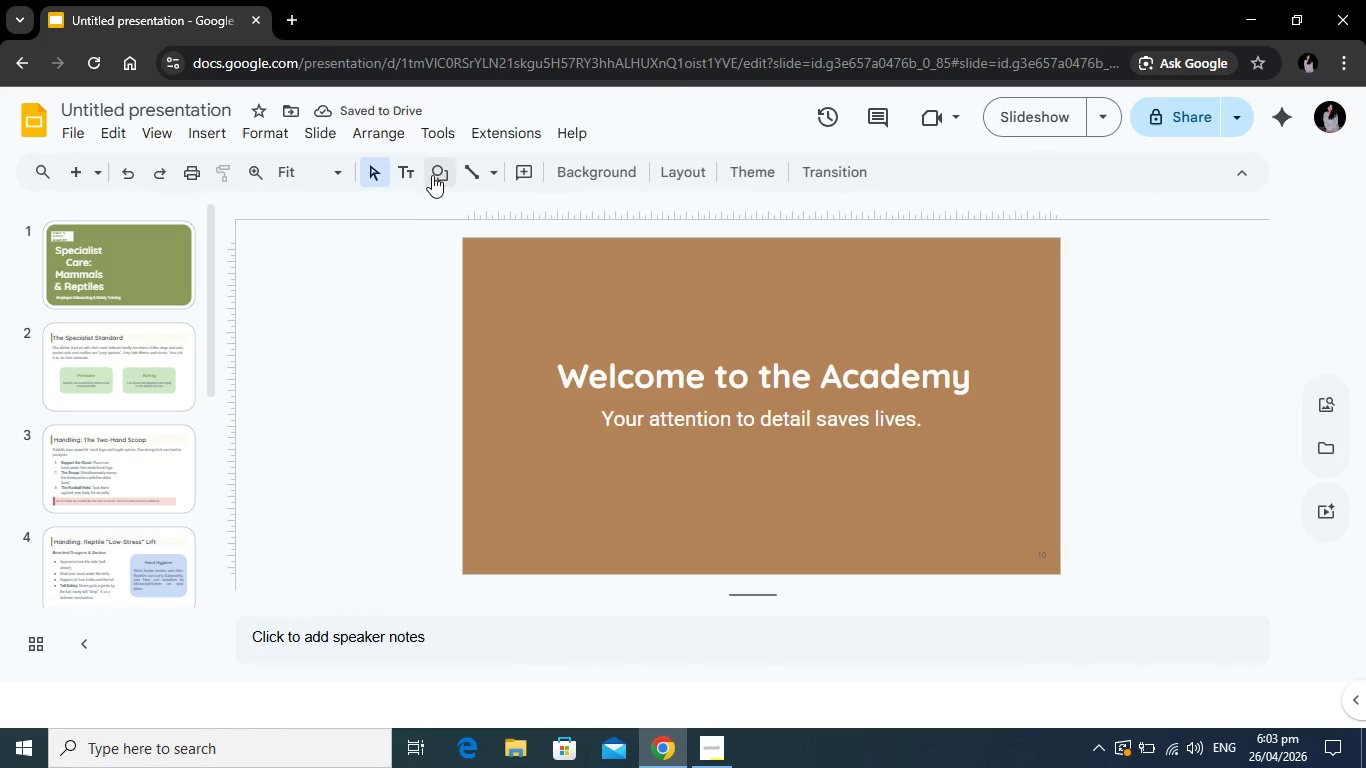 
wait(5.72)
 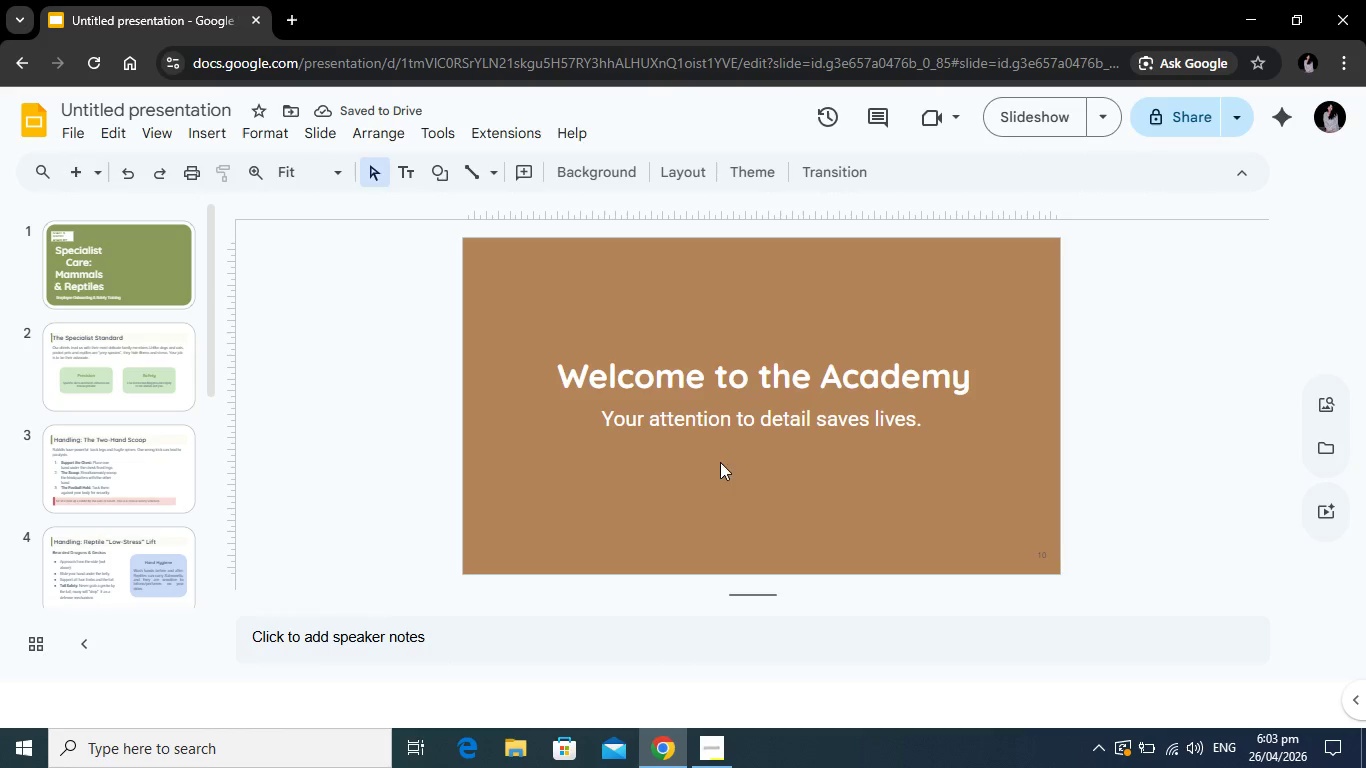 
left_click([411, 171])
 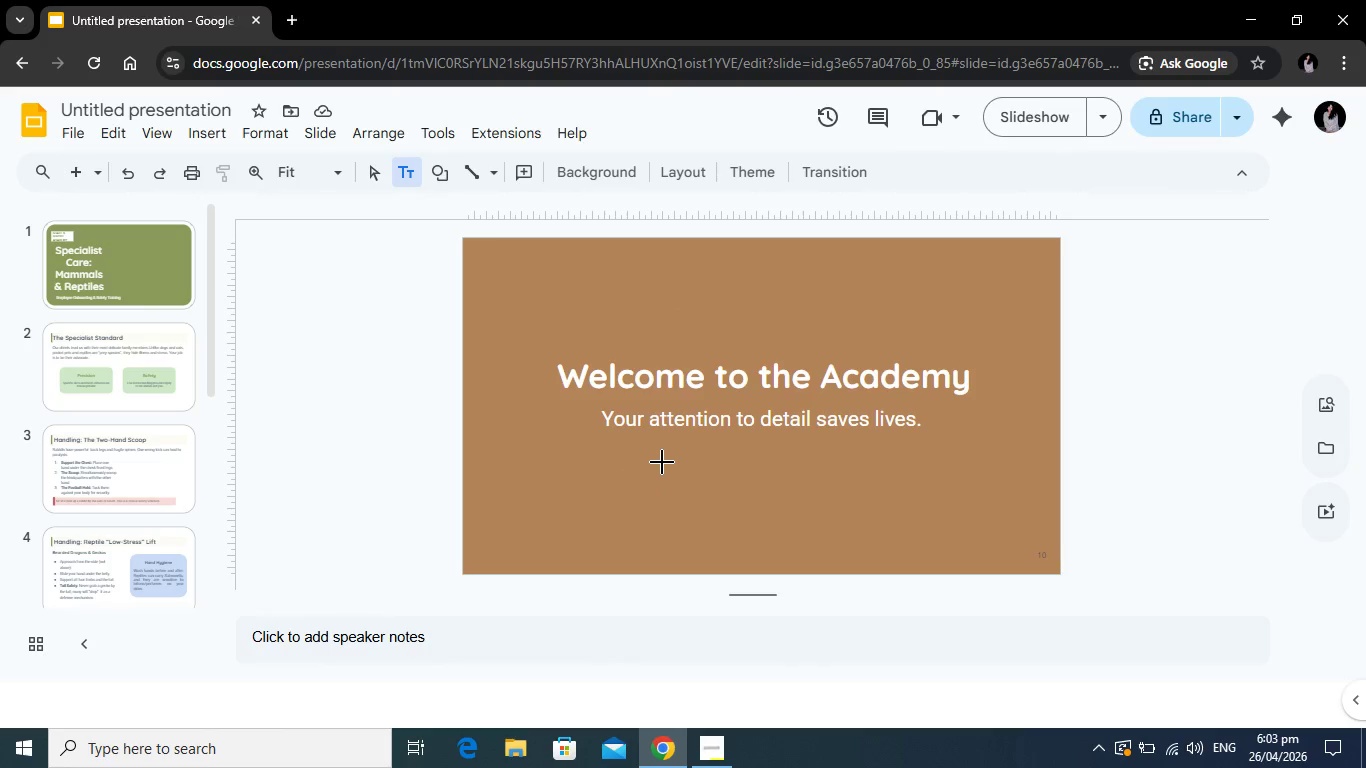 
left_click_drag(start_coordinate=[662, 461], to_coordinate=[917, 507])
 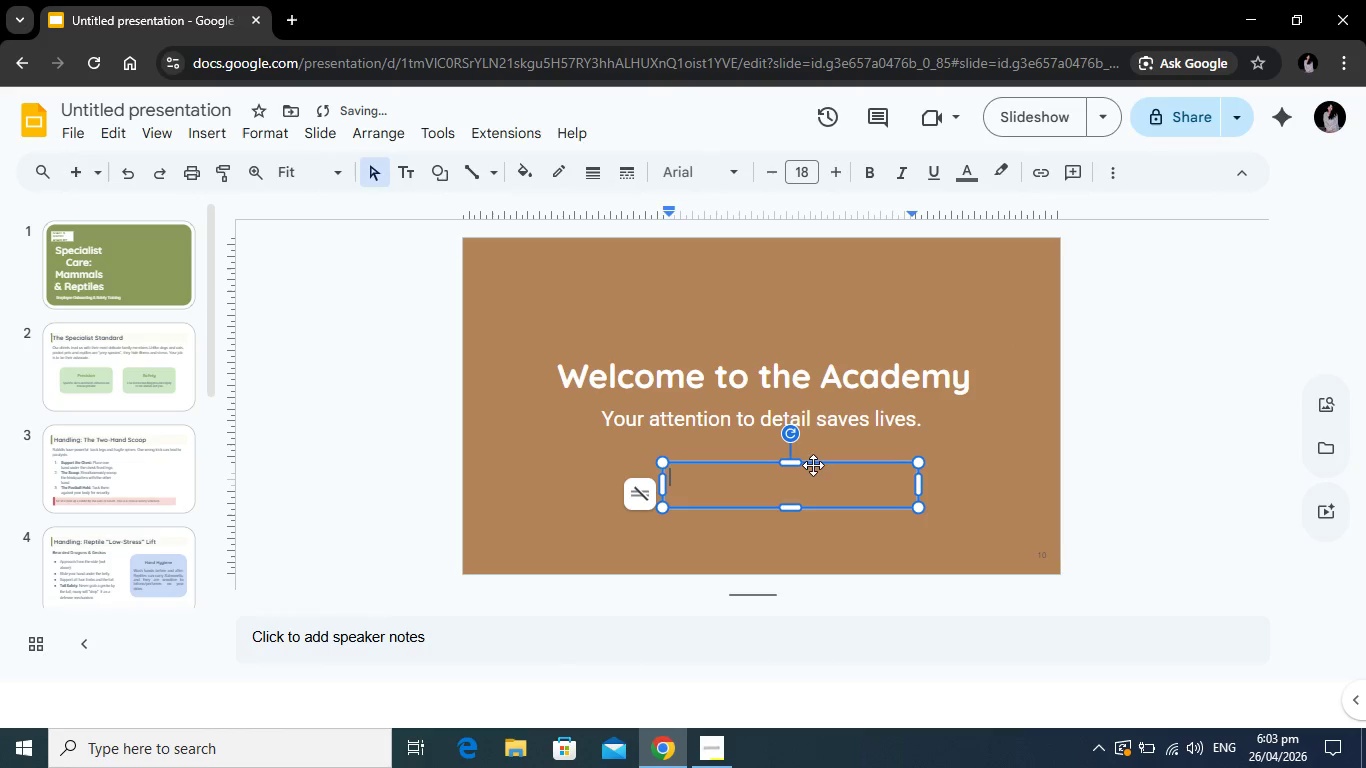 
left_click_drag(start_coordinate=[813, 465], to_coordinate=[784, 445])
 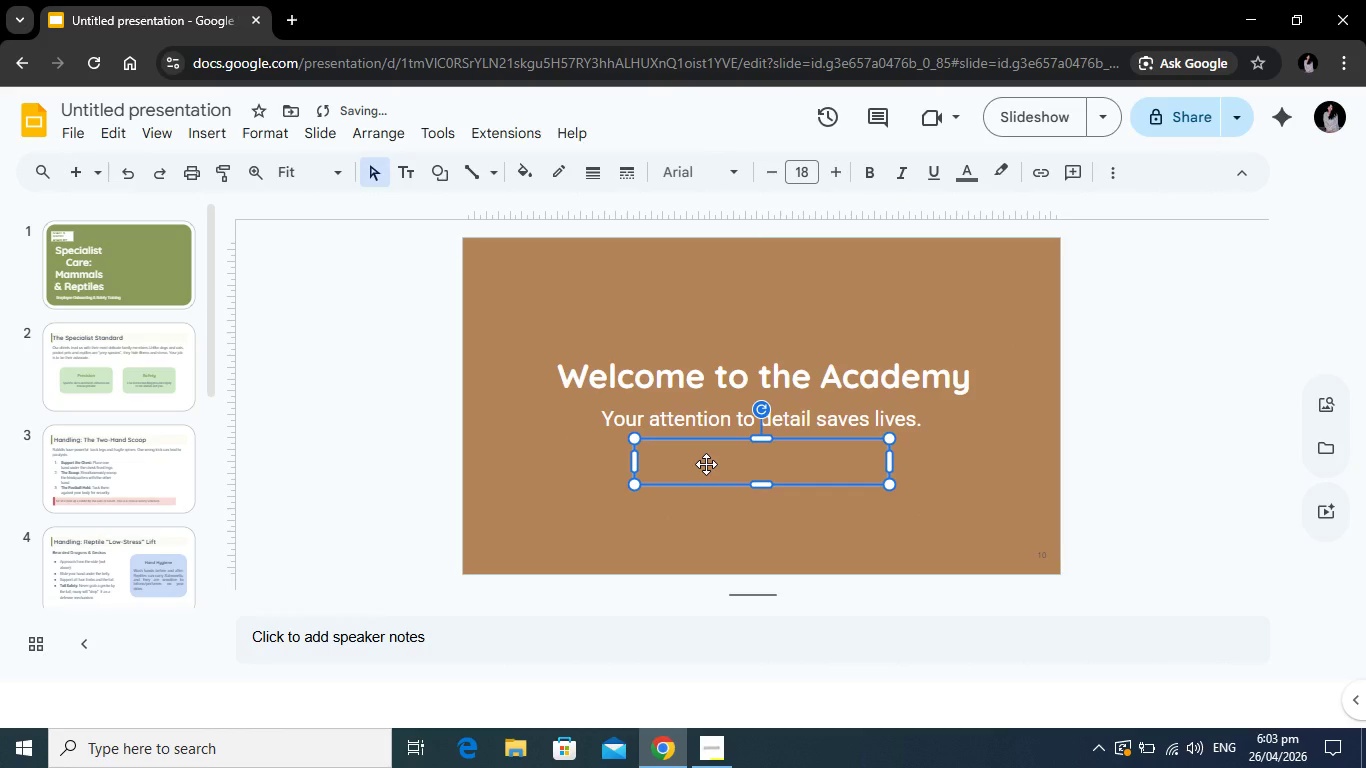 
left_click([706, 464])
 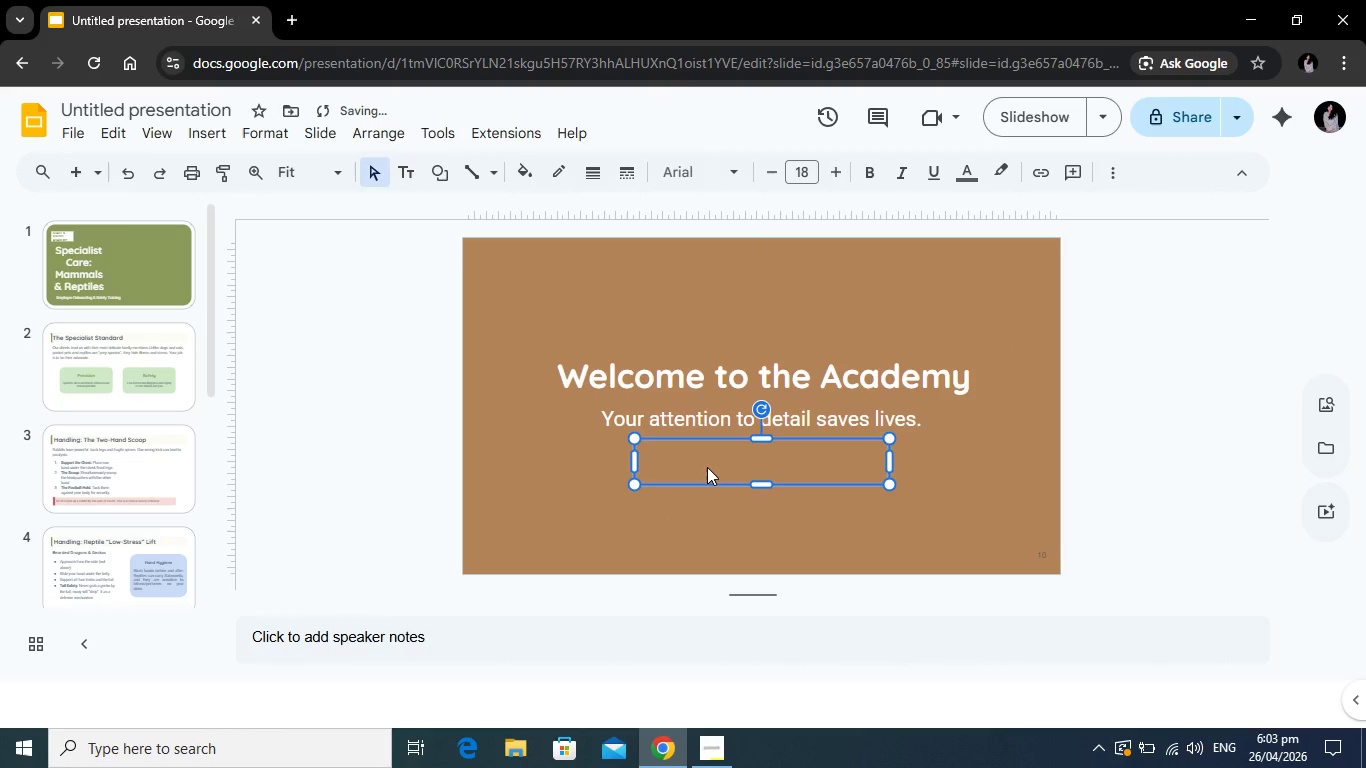 
type(questions@scaleandscruff.com)
 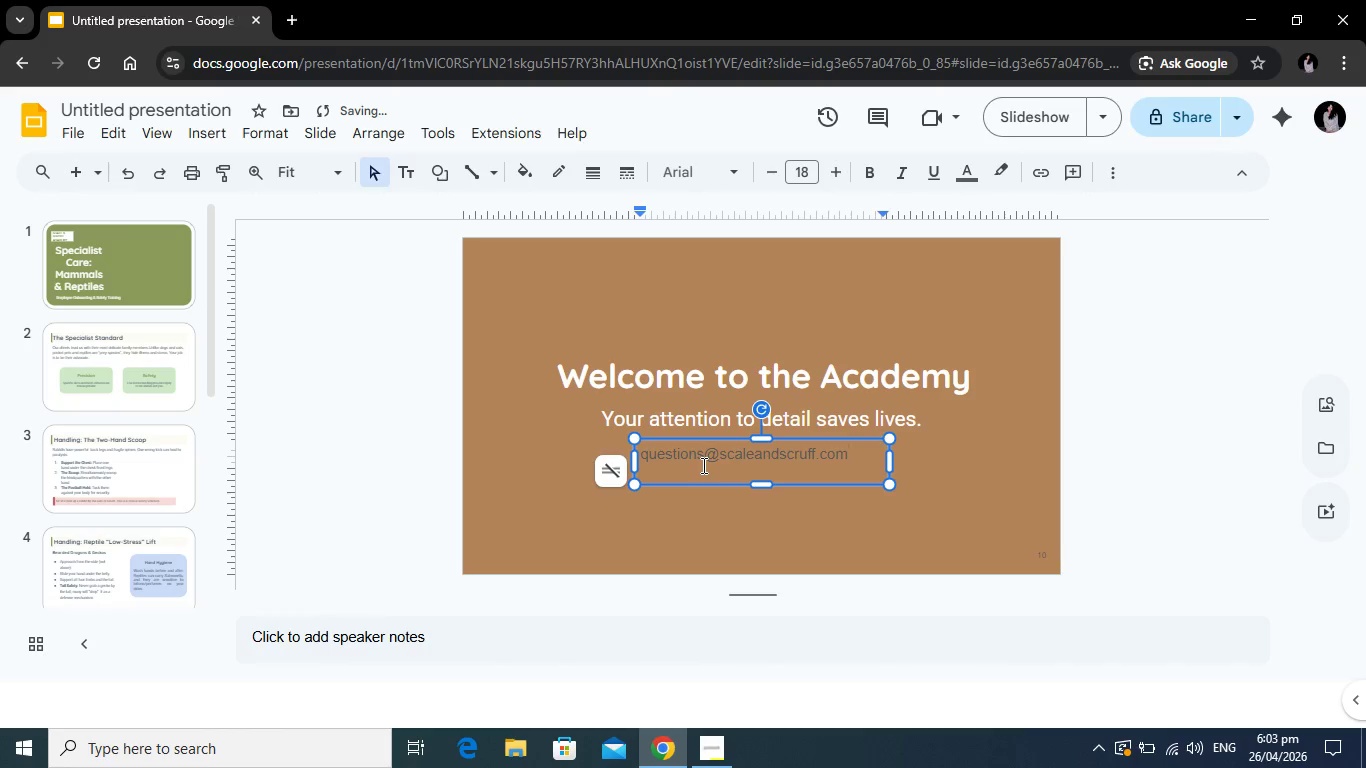 
left_click_drag(start_coordinate=[856, 449], to_coordinate=[631, 461])
 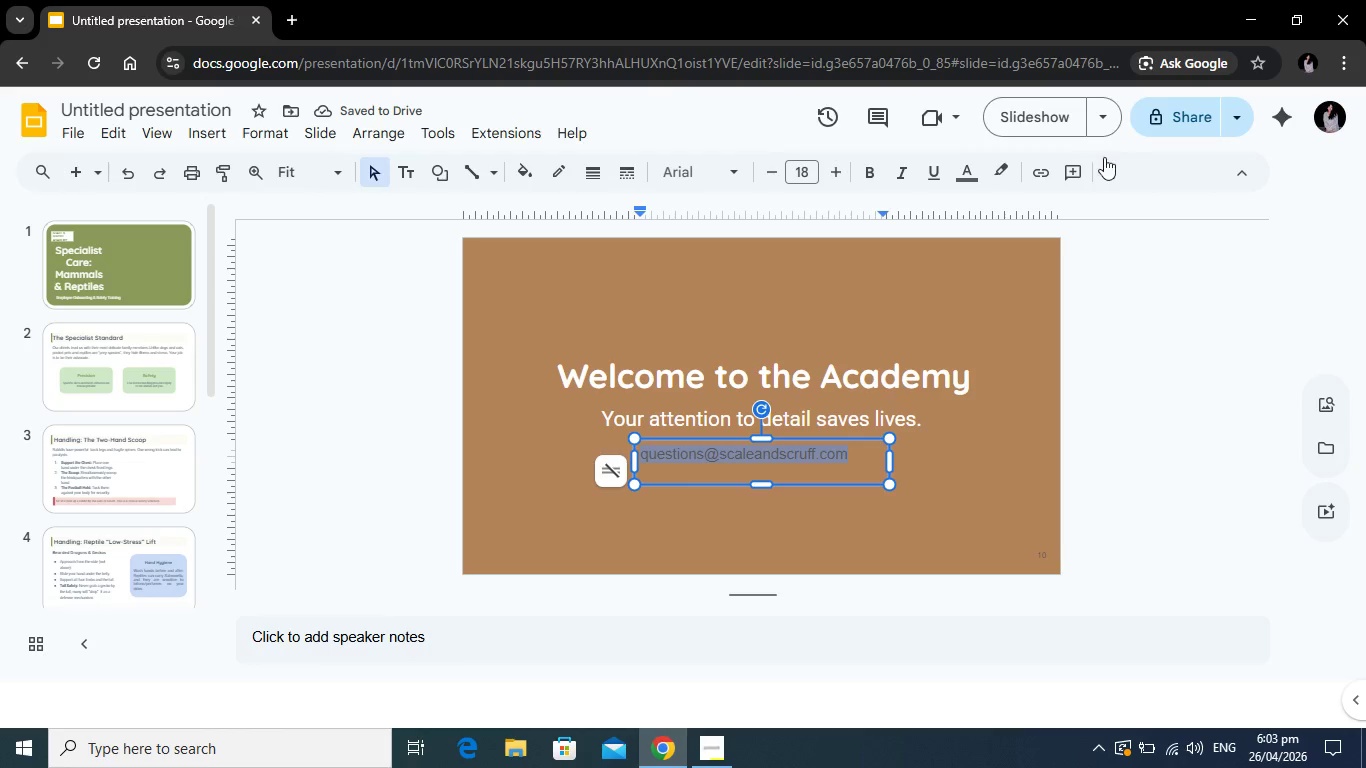 
left_click([1108, 165])
 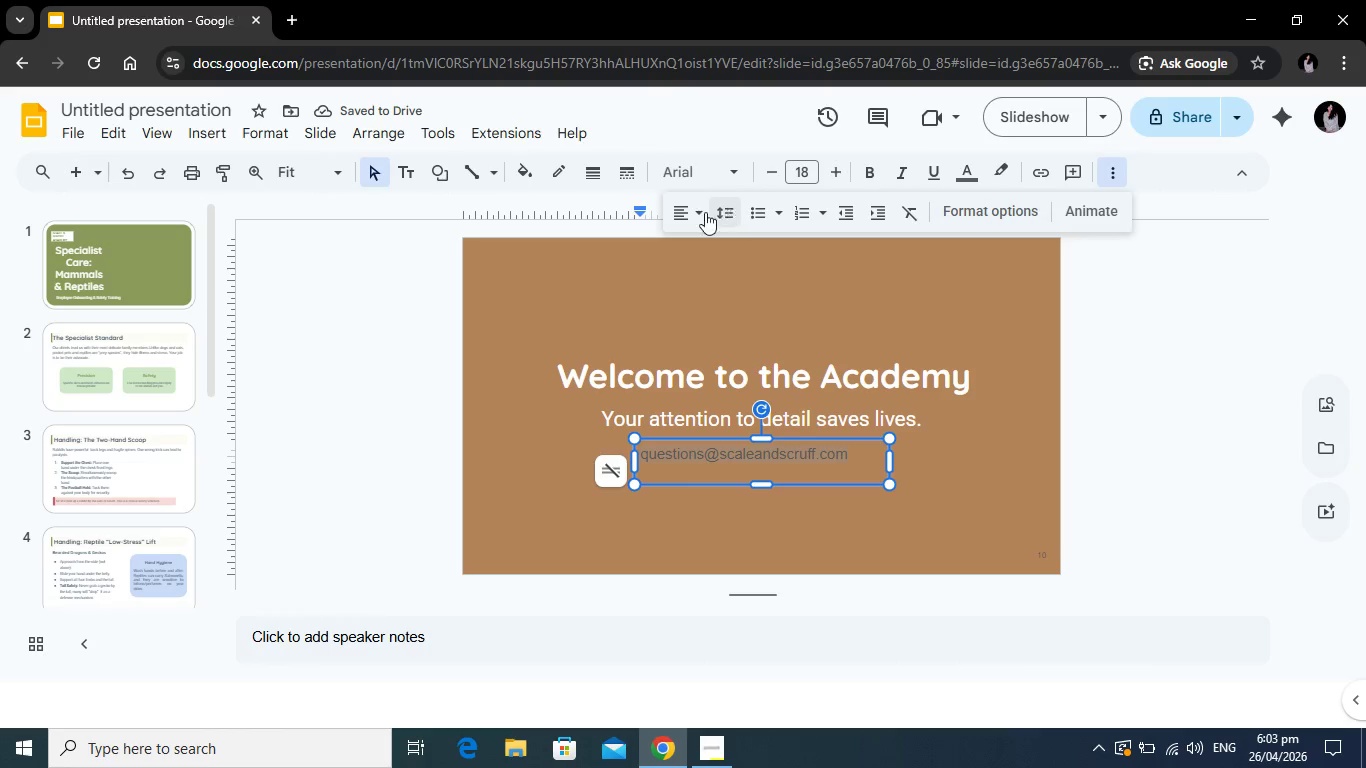 
left_click([690, 214])
 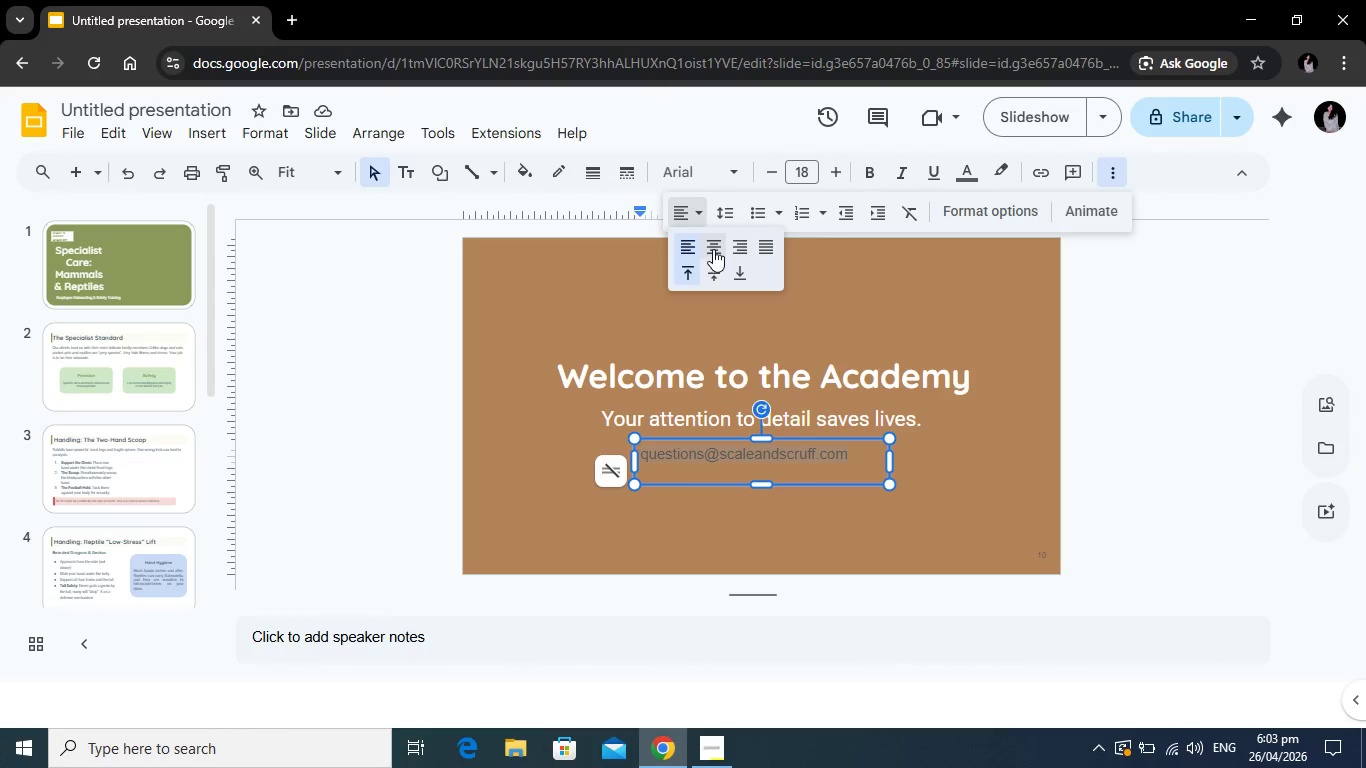 
left_click([713, 248])
 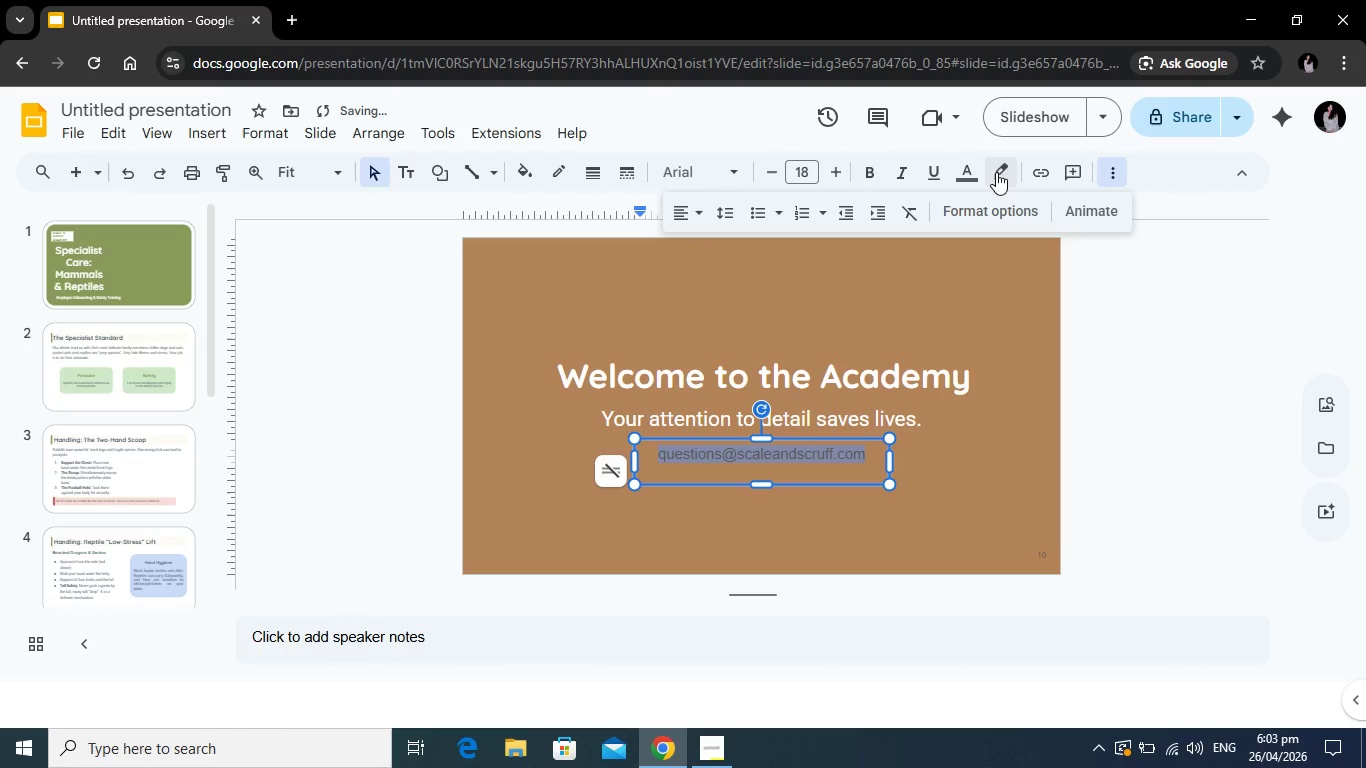 
left_click([997, 170])
 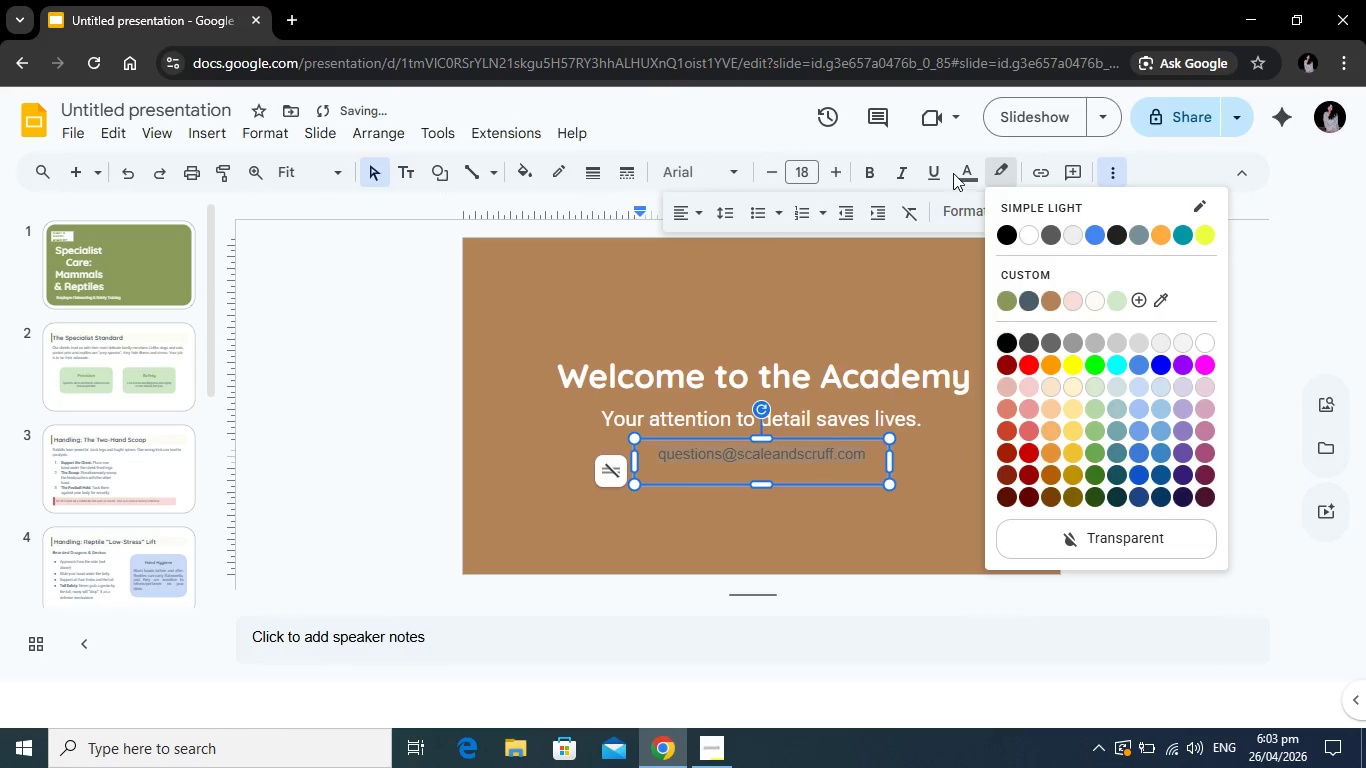 
left_click([961, 174])
 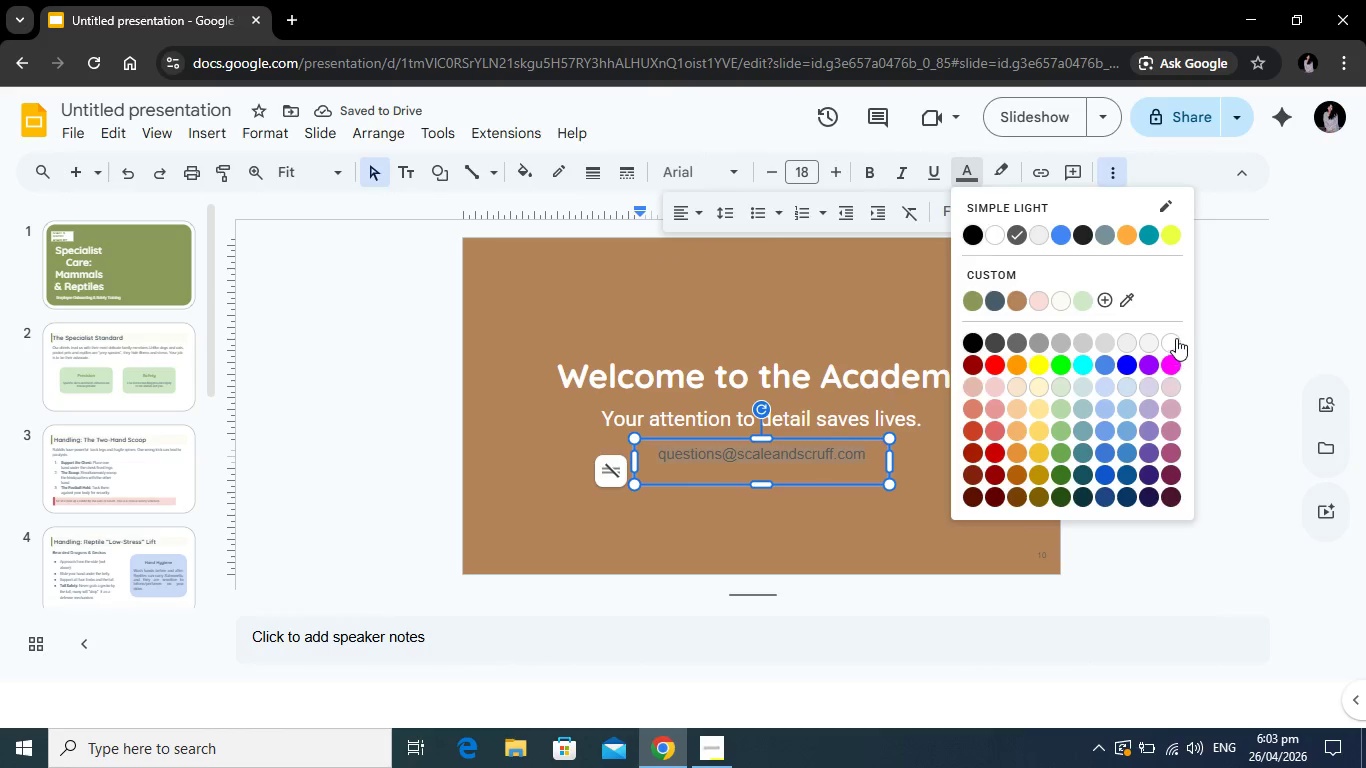 
left_click([1176, 338])
 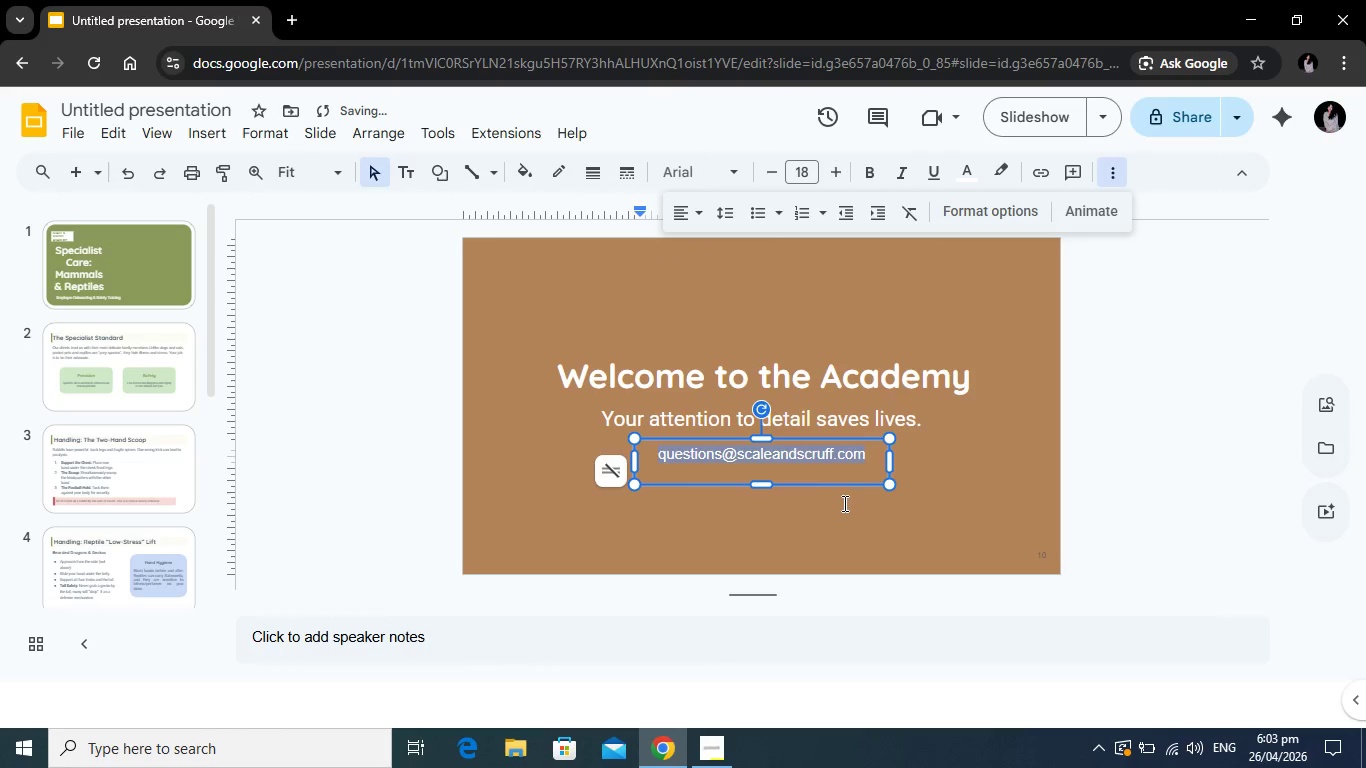 
left_click([843, 503])
 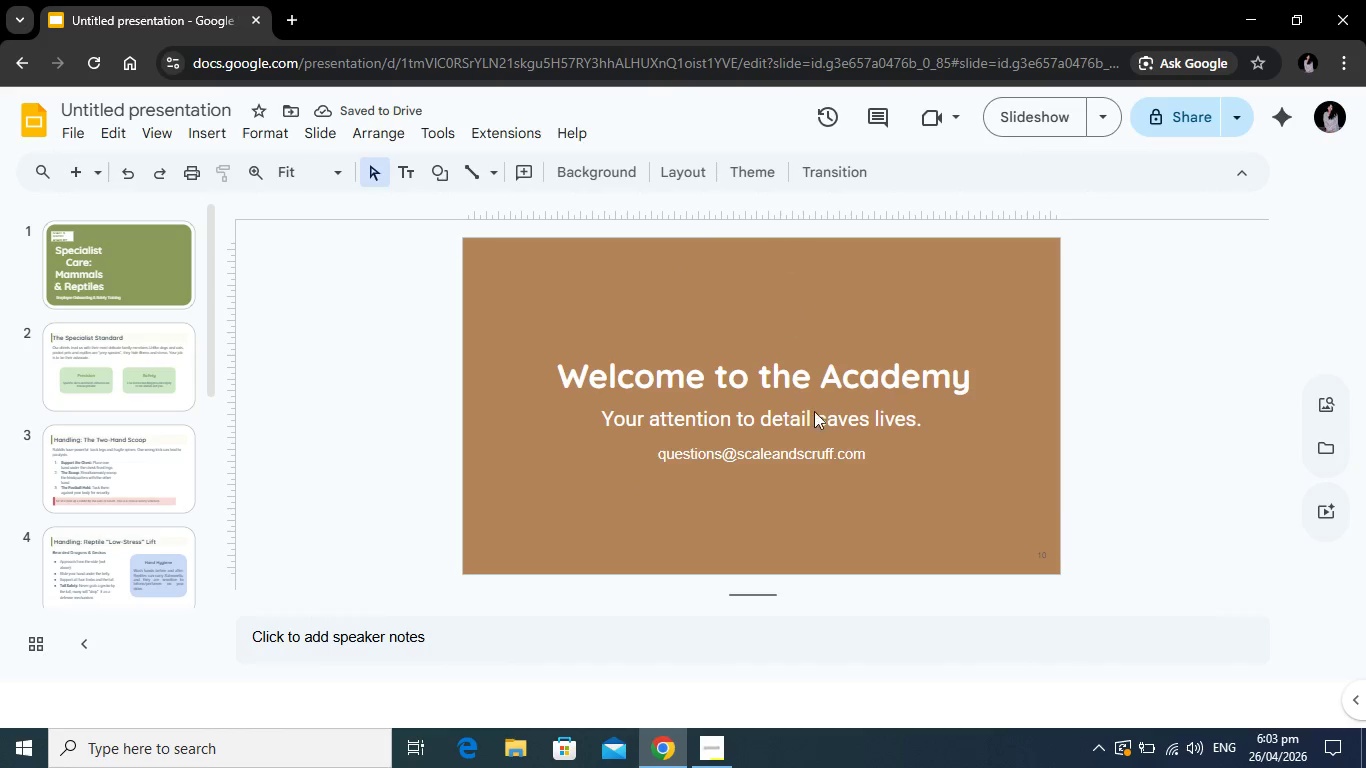 
left_click([794, 465])
 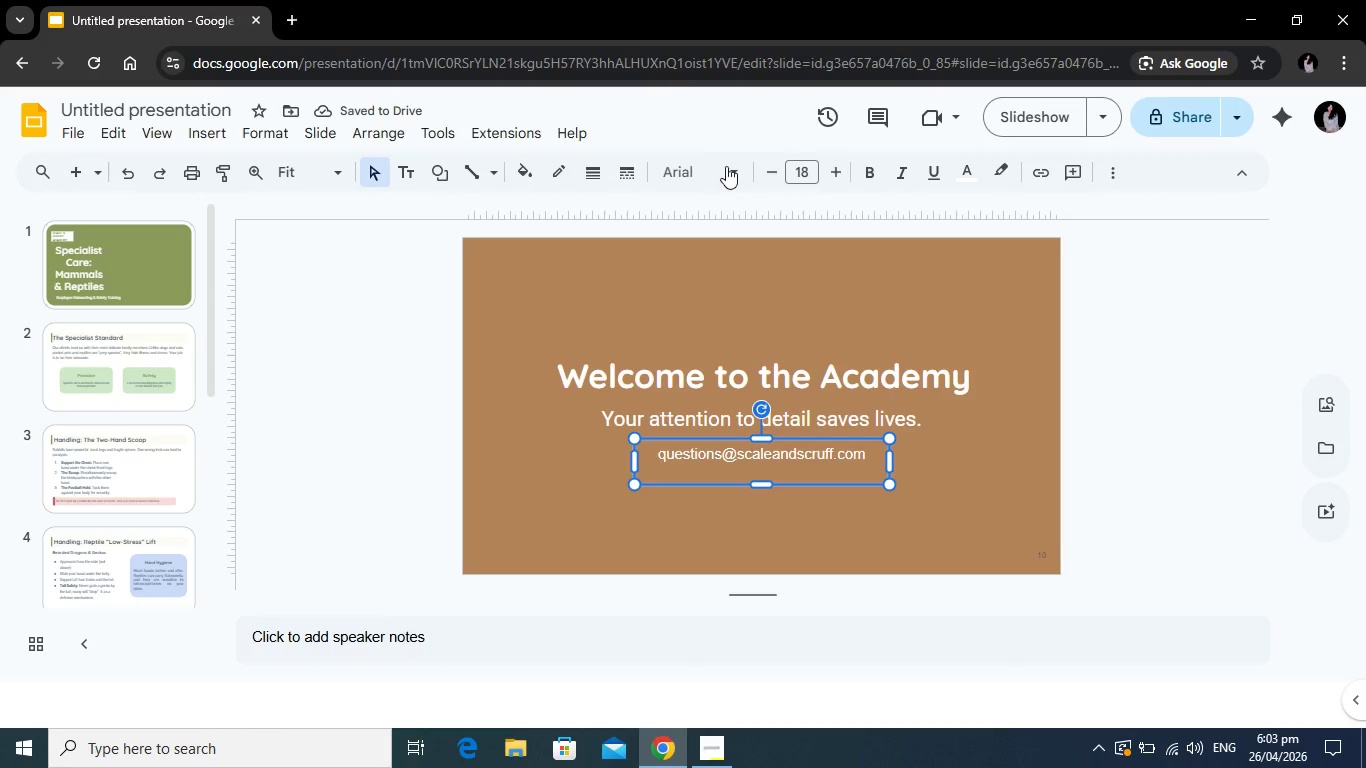 
left_click([726, 164])
 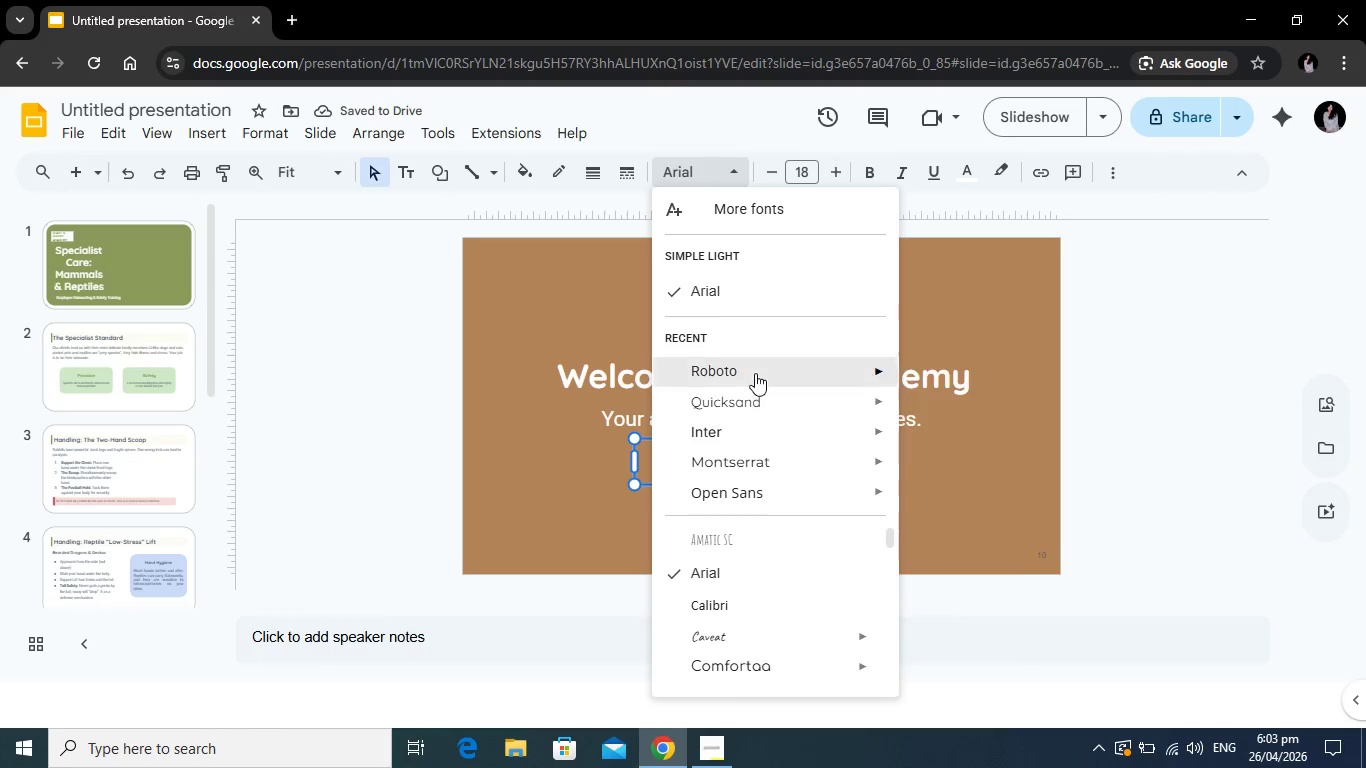 
left_click([755, 373])
 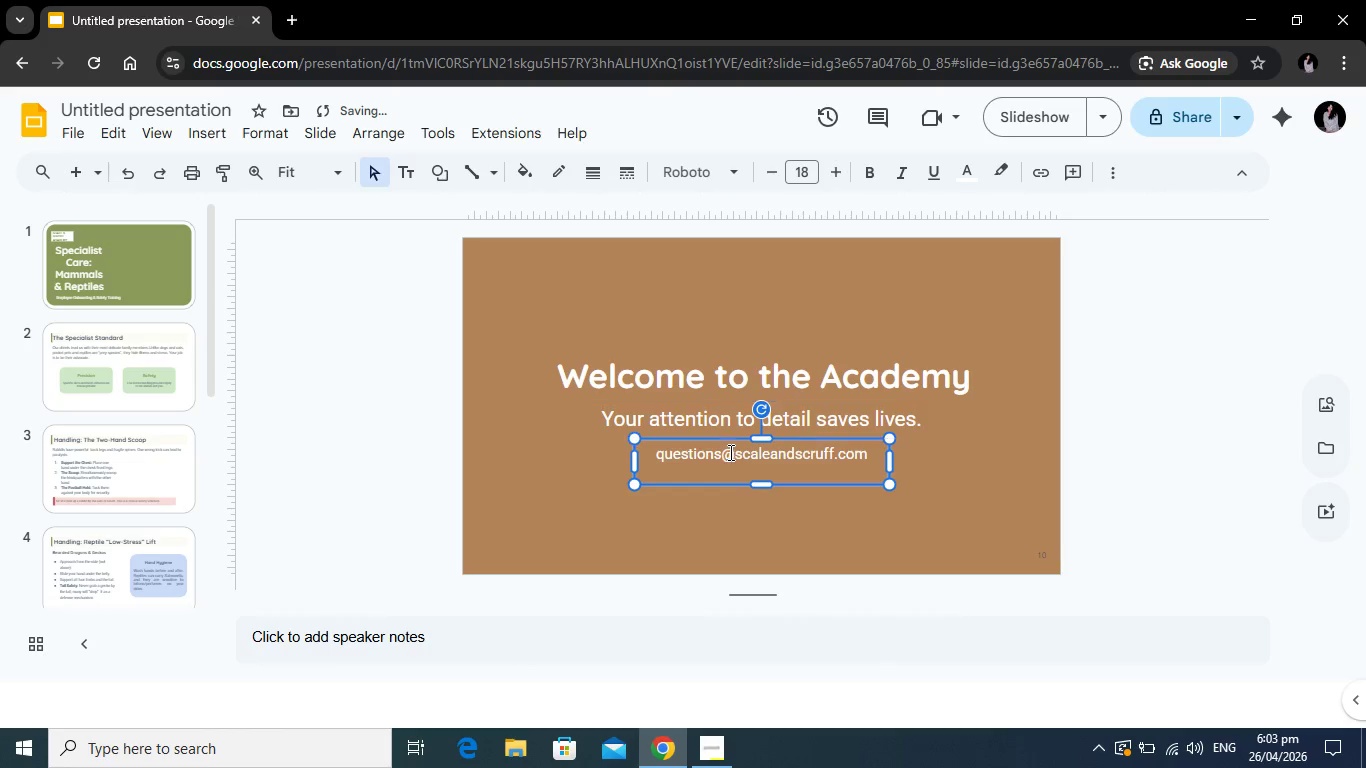 
left_click([729, 454])
 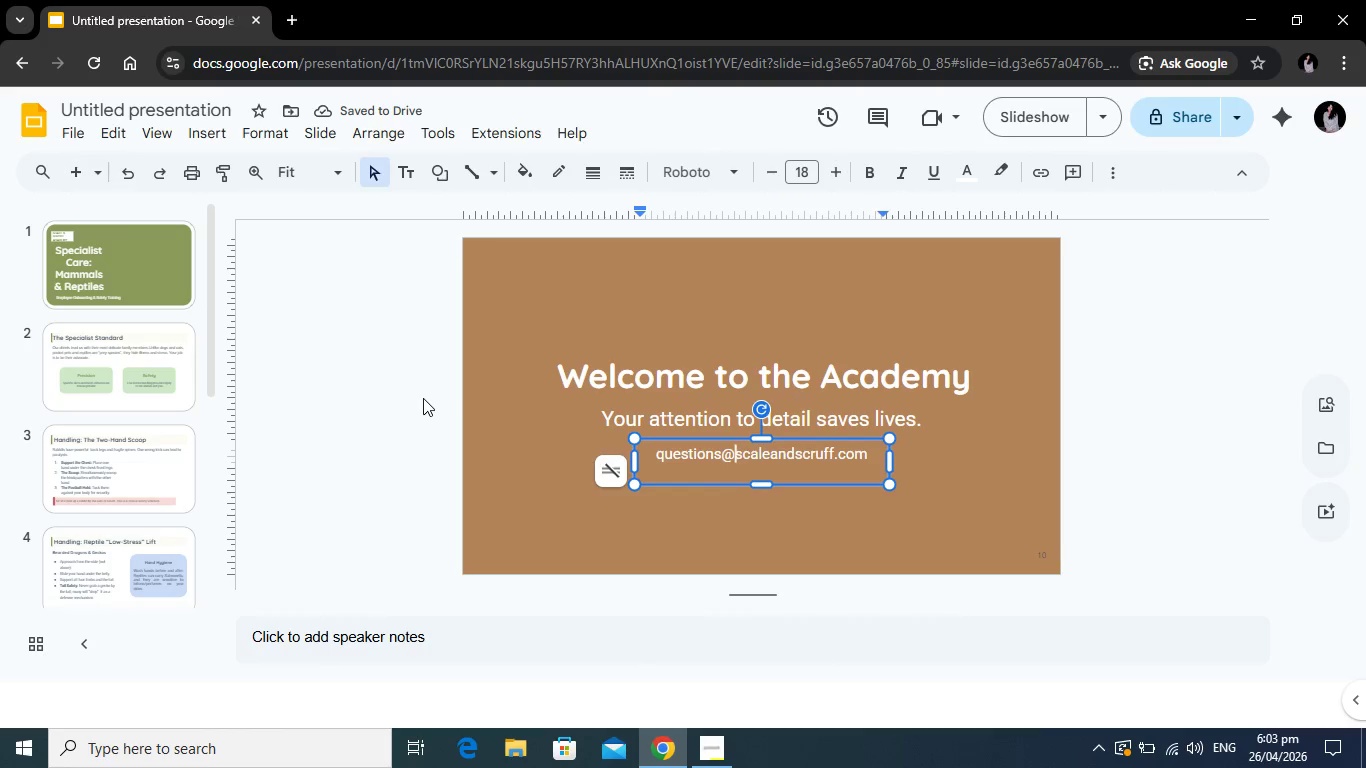 
left_click([423, 398])
 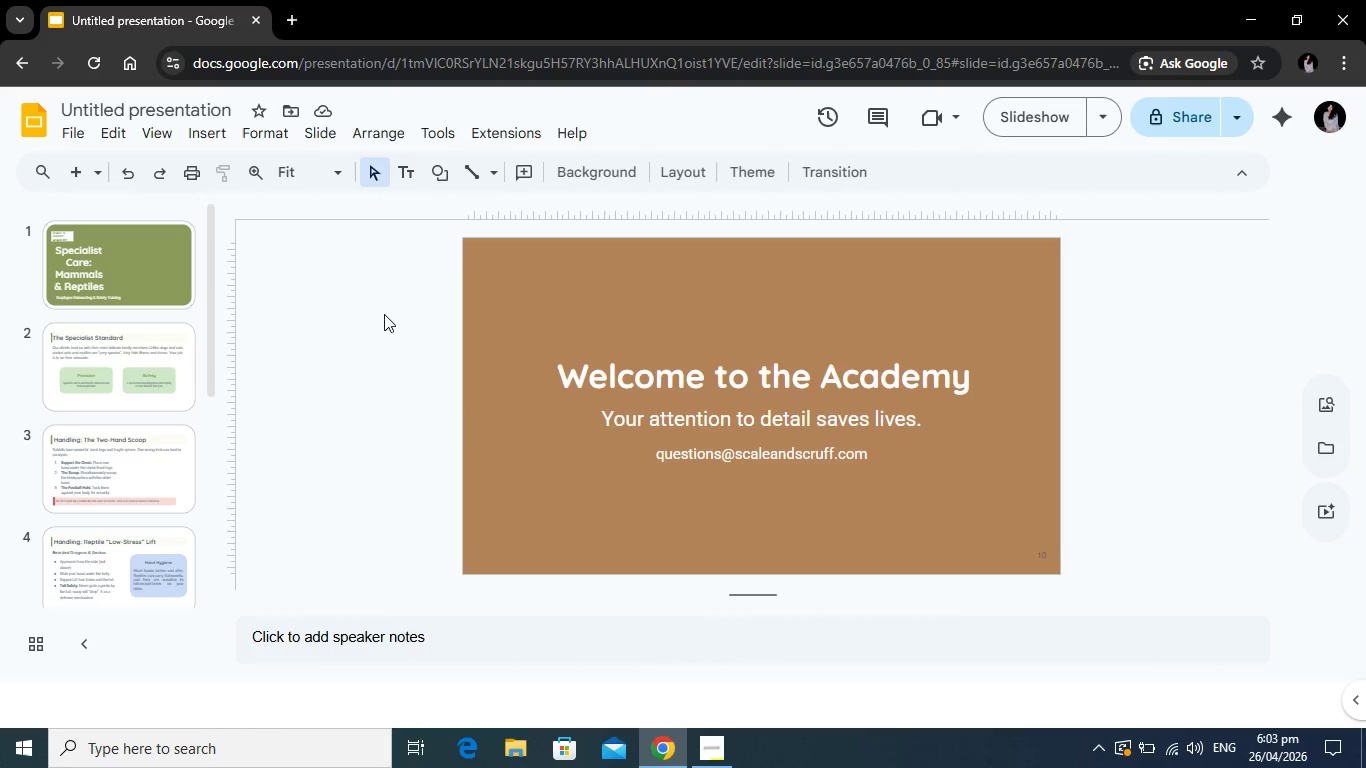 
scroll: coordinate [157, 342], scroll_direction: up, amount: 4.0
 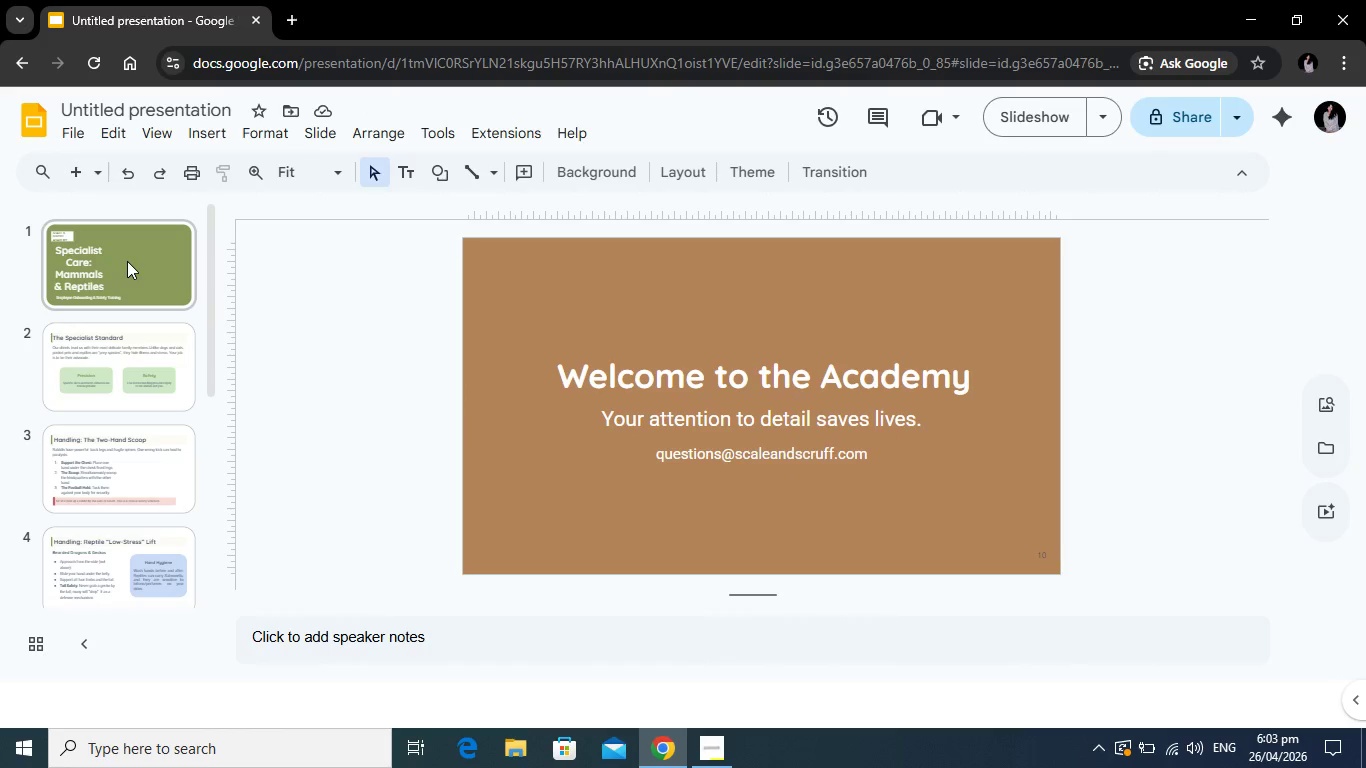 
left_click([127, 261])
 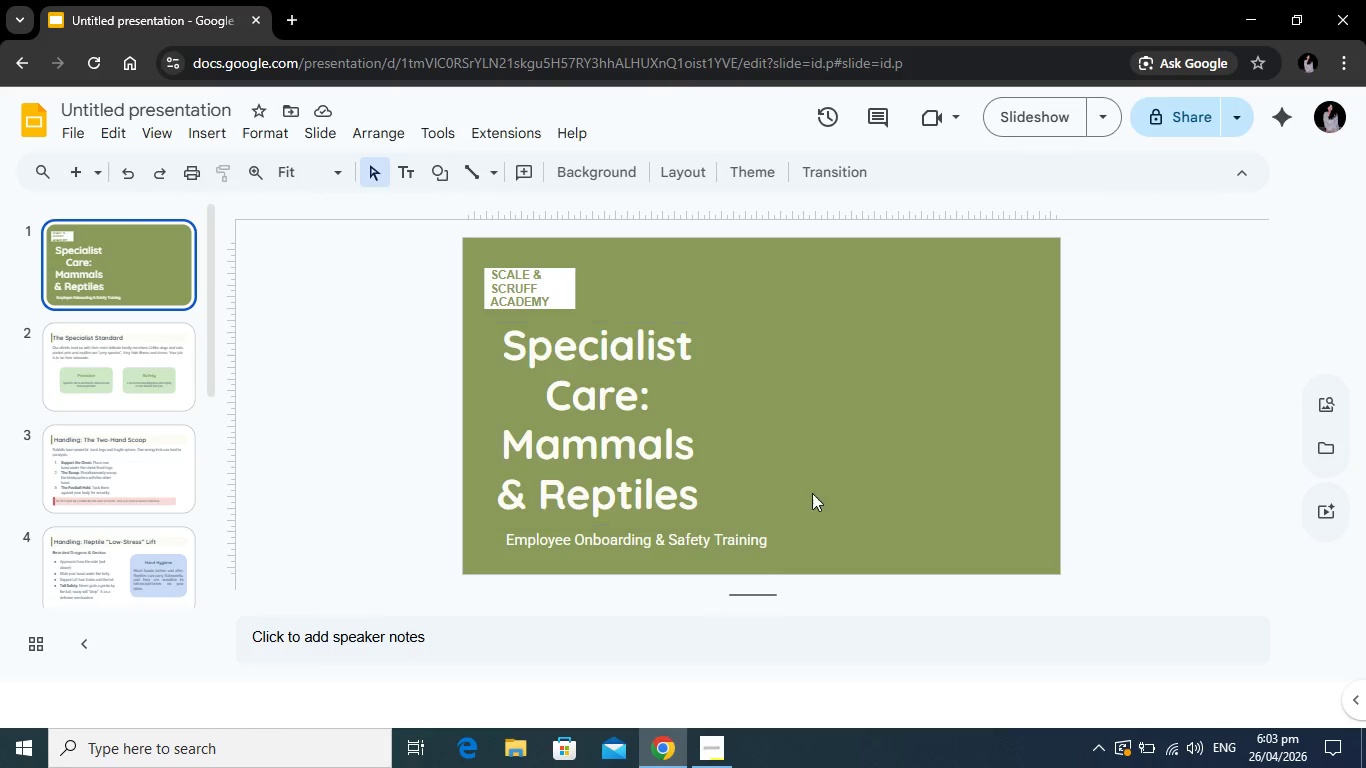 
key(Alt+Tab)